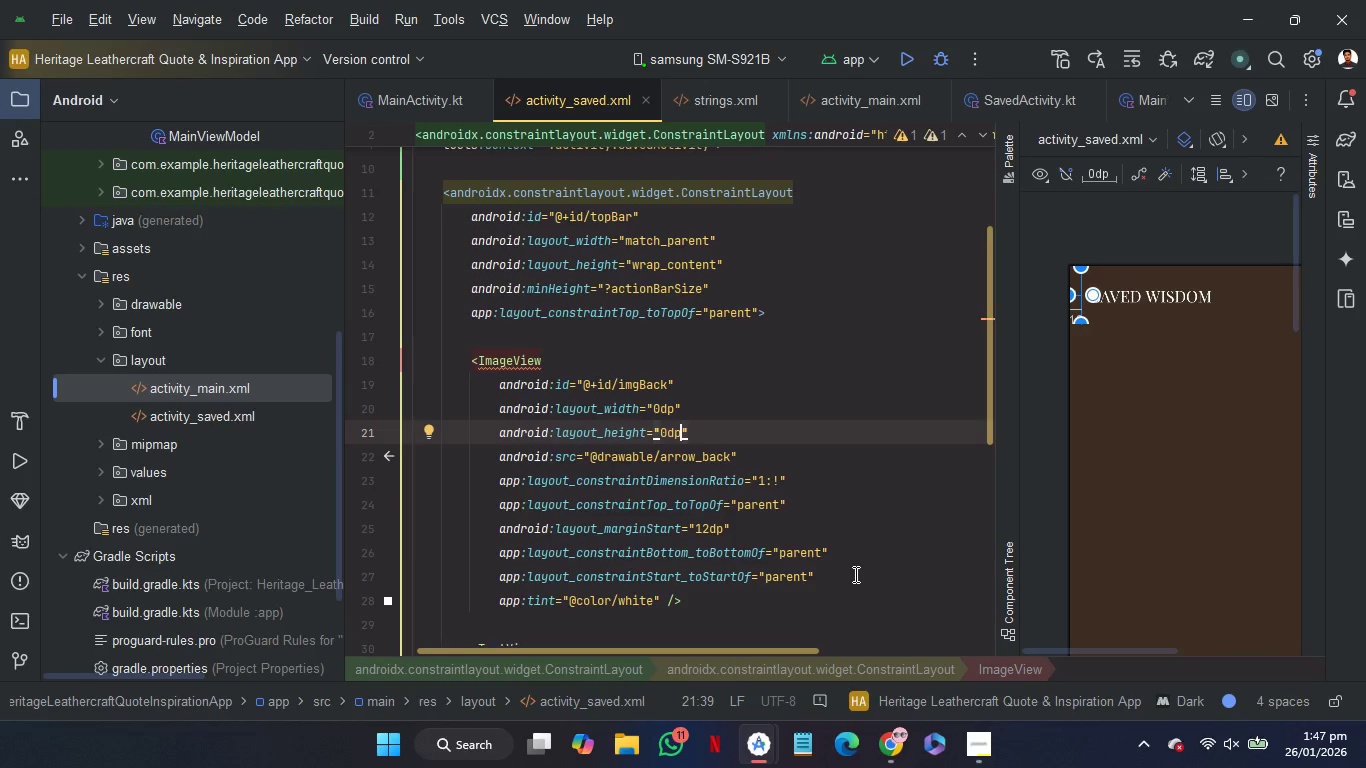 
left_click([856, 571])
 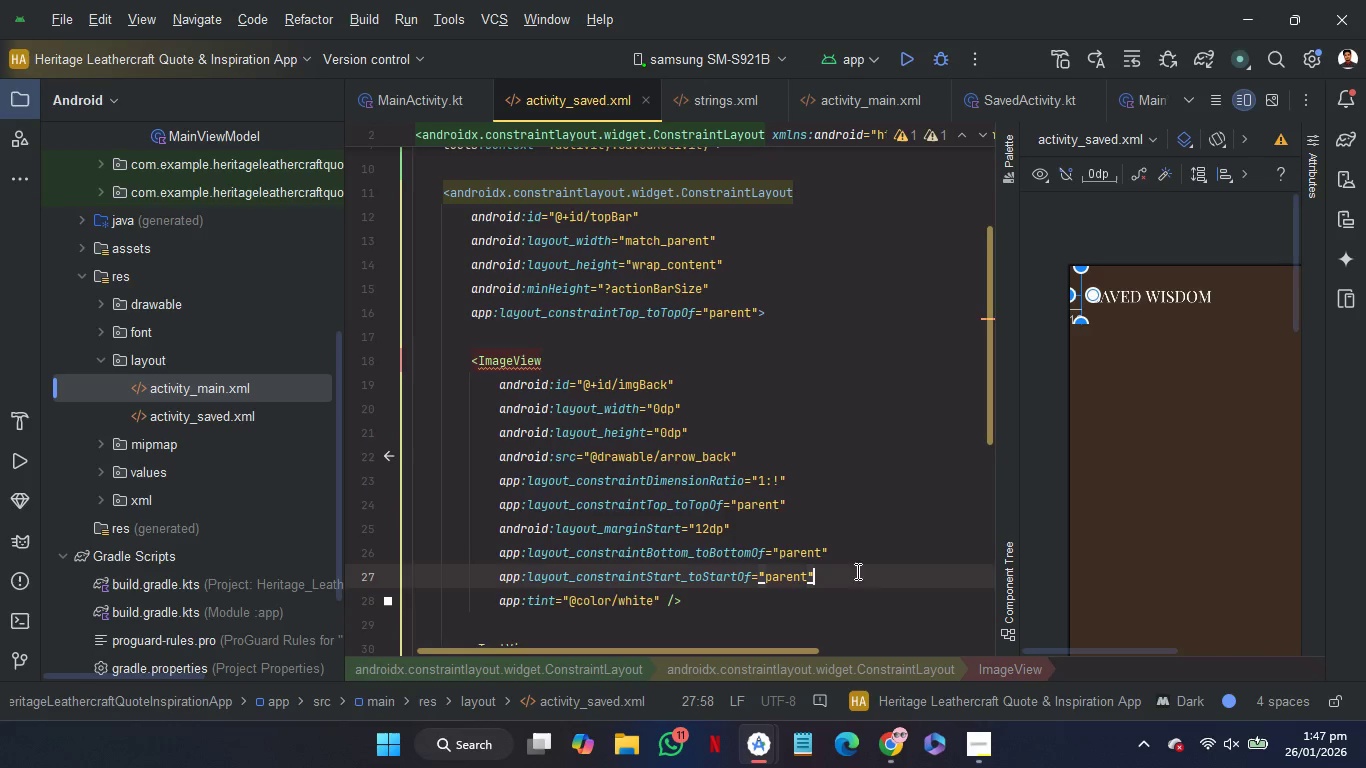 
key(Enter)
 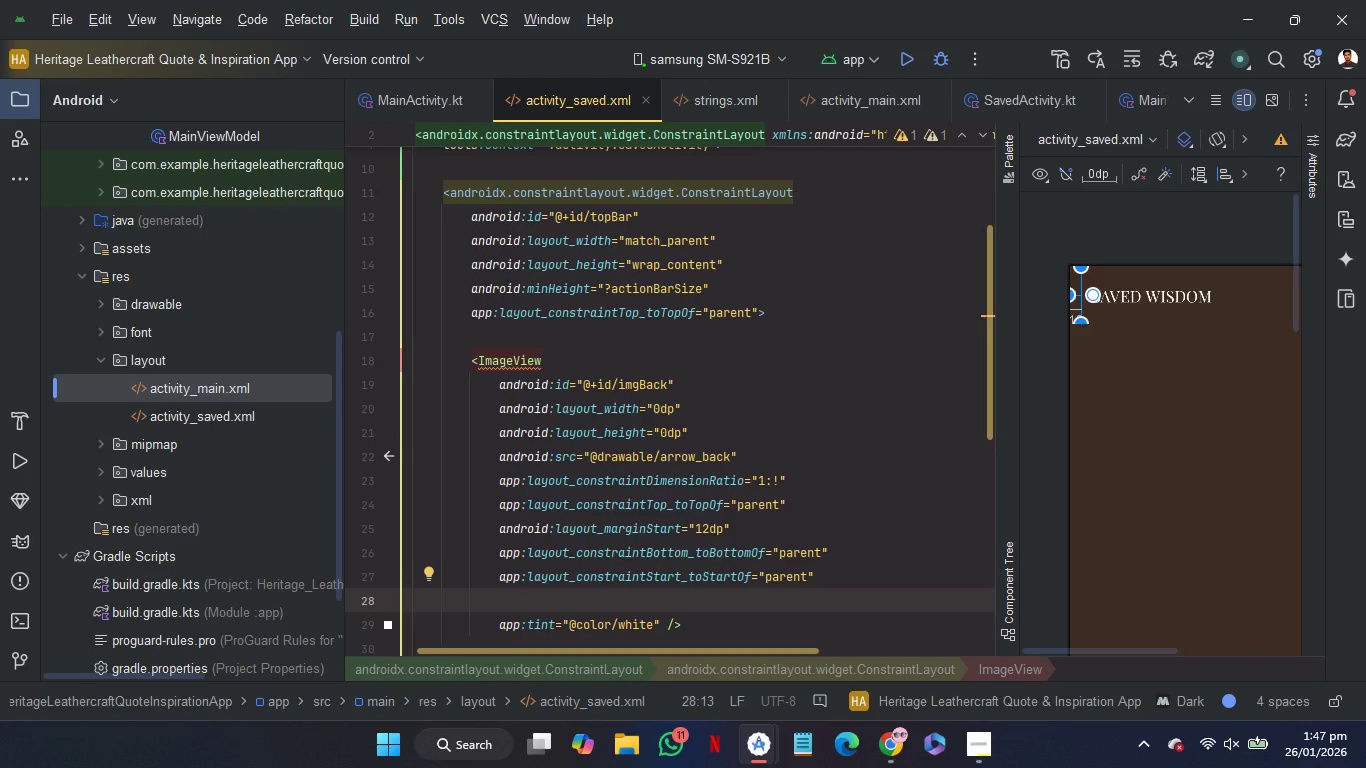 
type(en)
 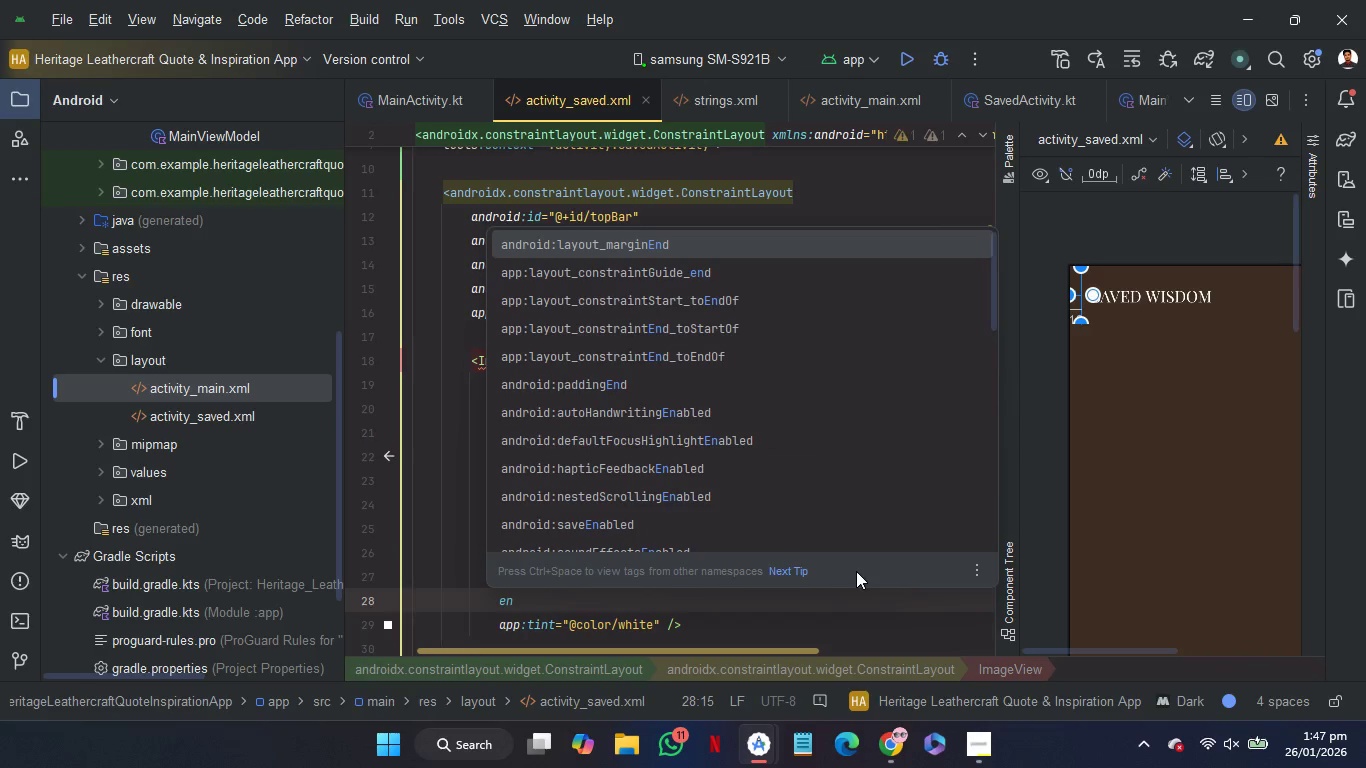 
key(ArrowDown)
 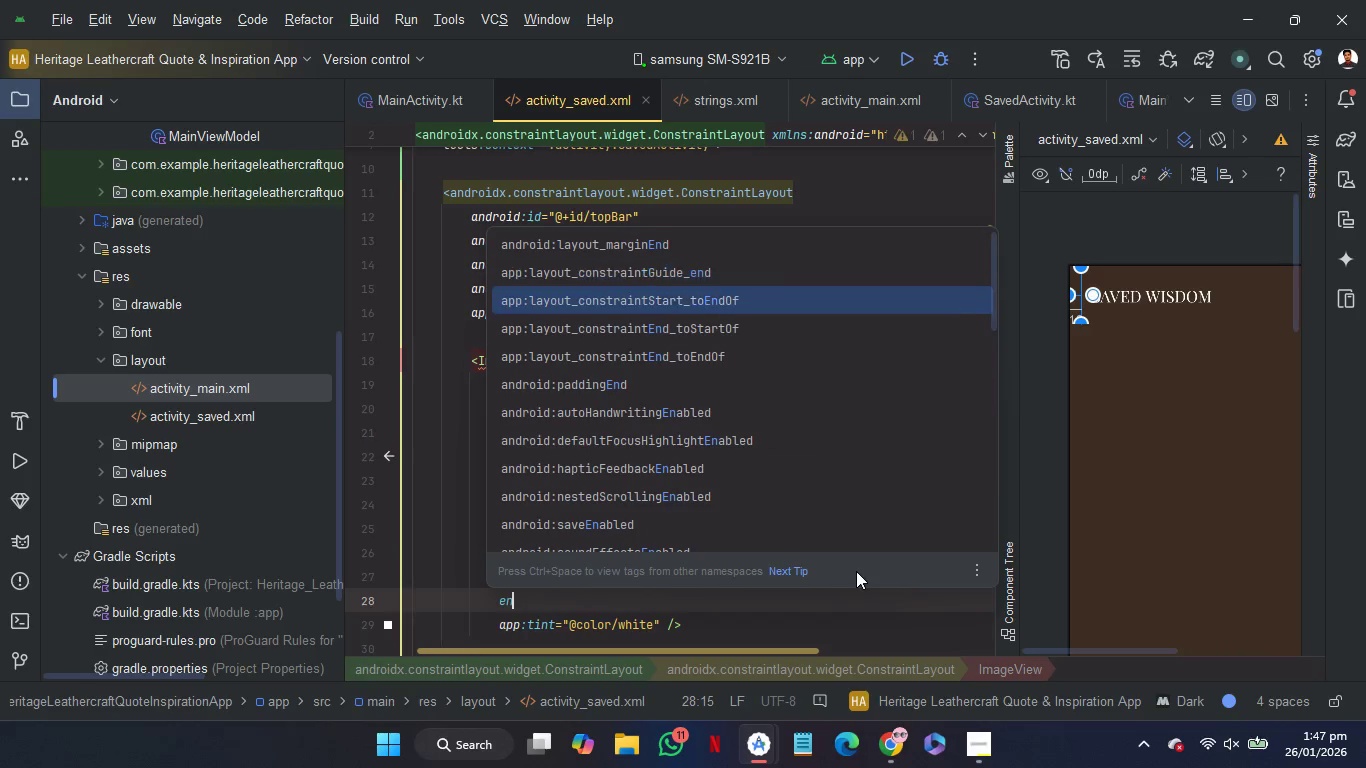 
key(ArrowDown)
 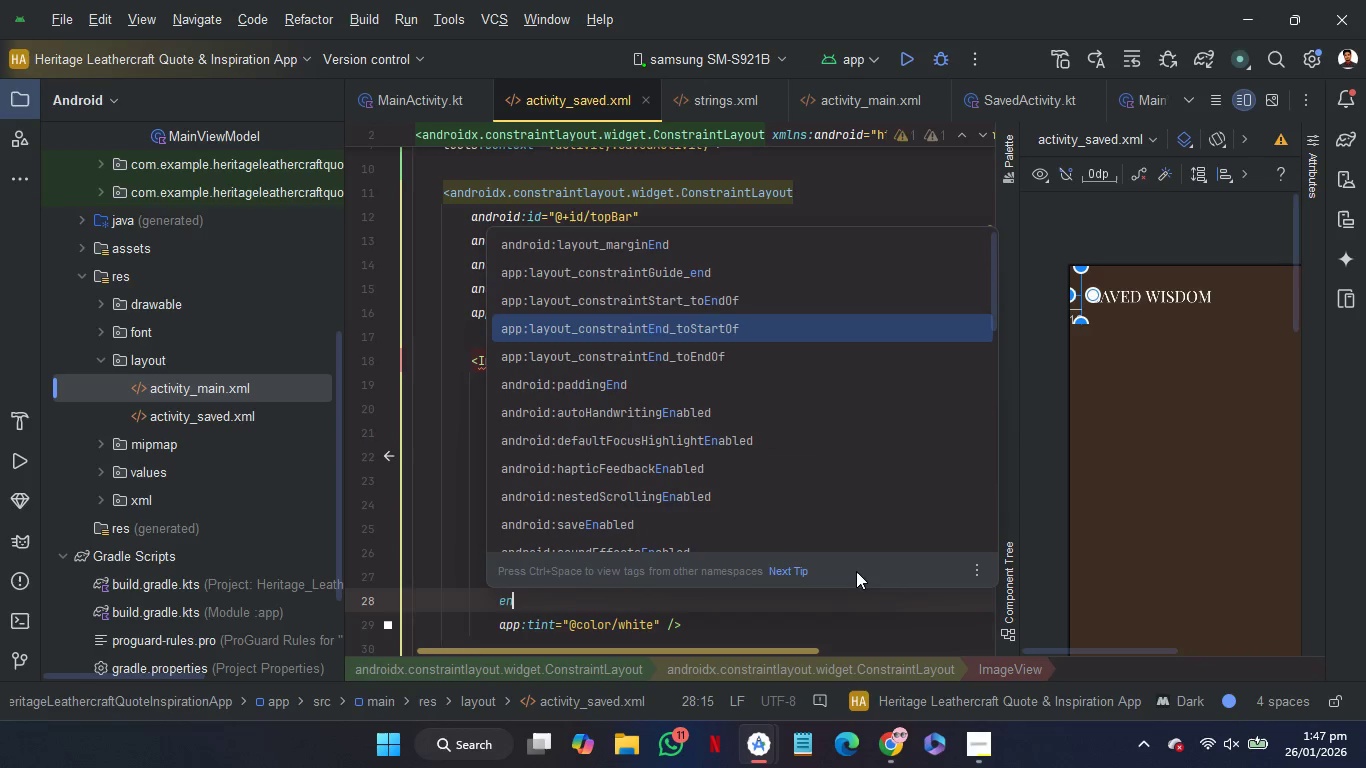 
key(ArrowDown)
 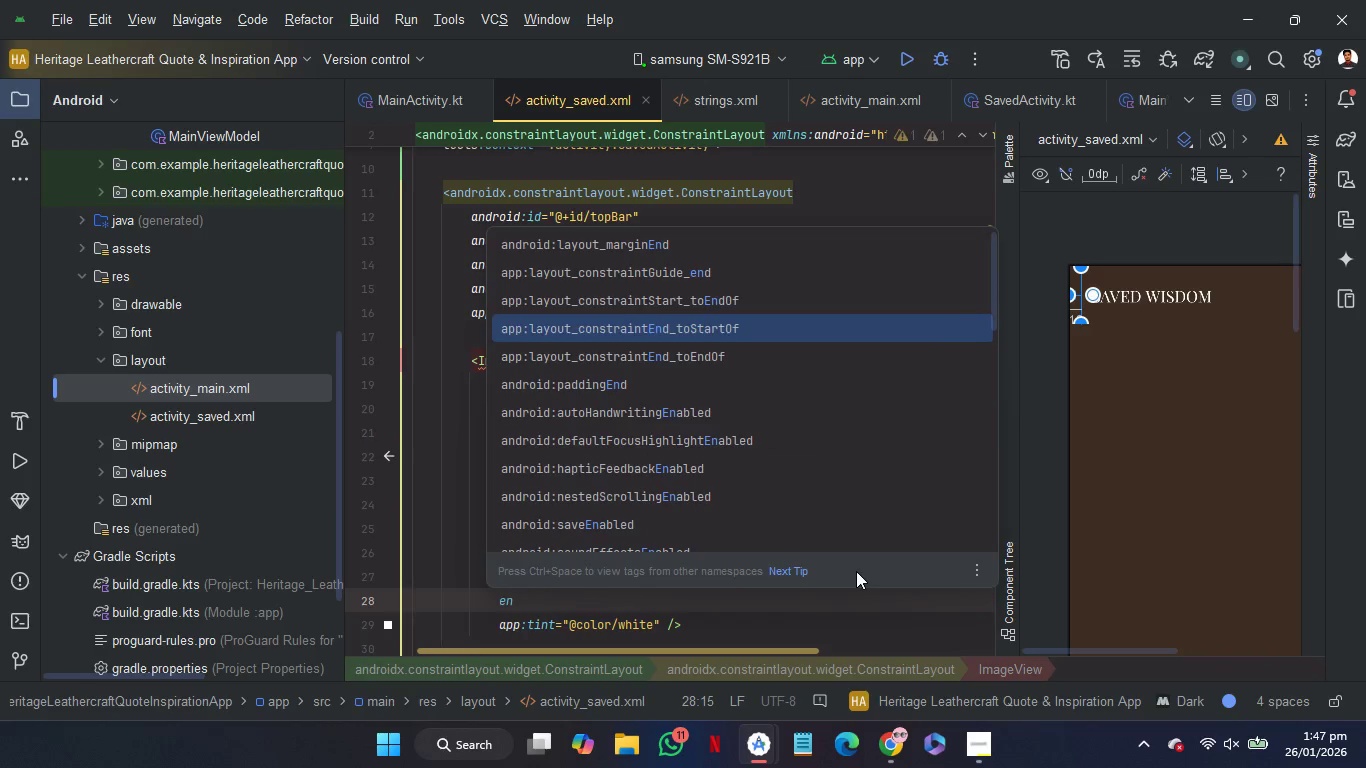 
key(Enter)
 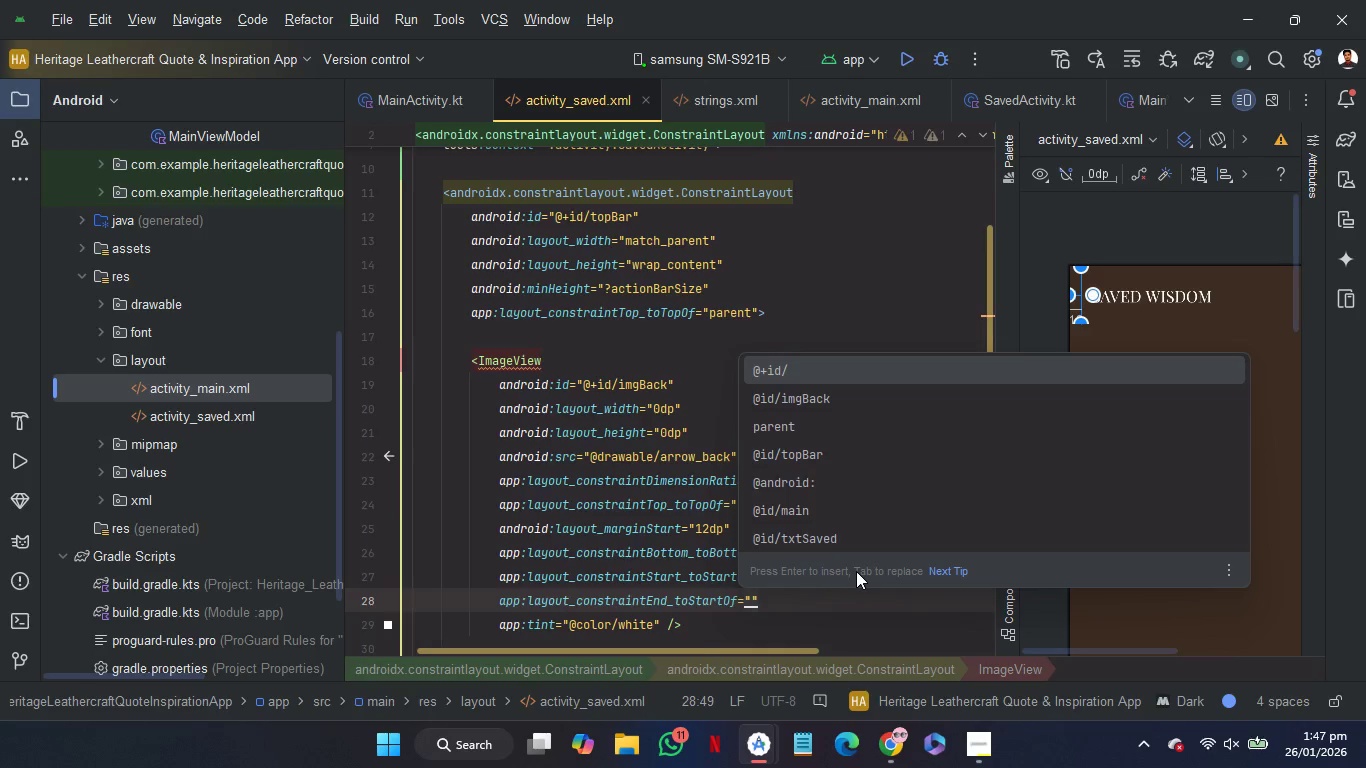 
key(ArrowUp)
 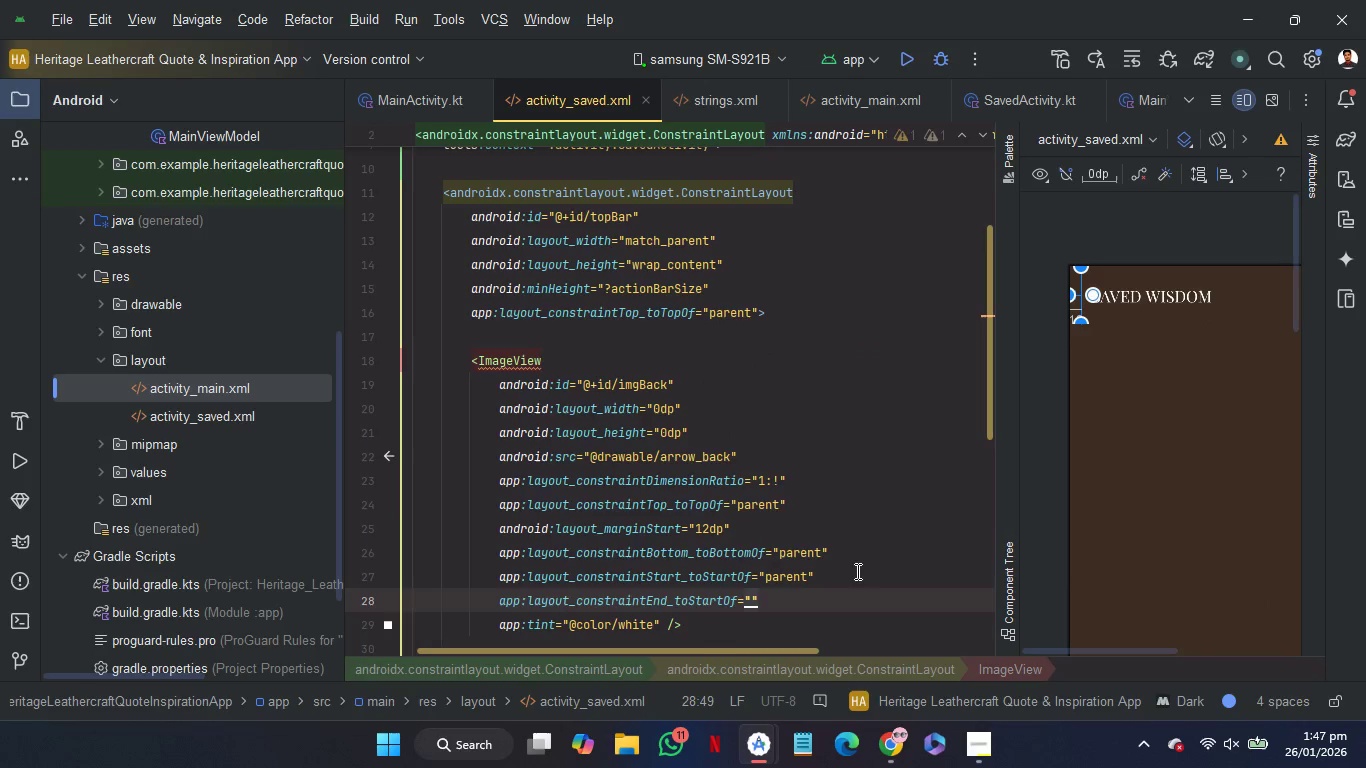 
key(Enter)
 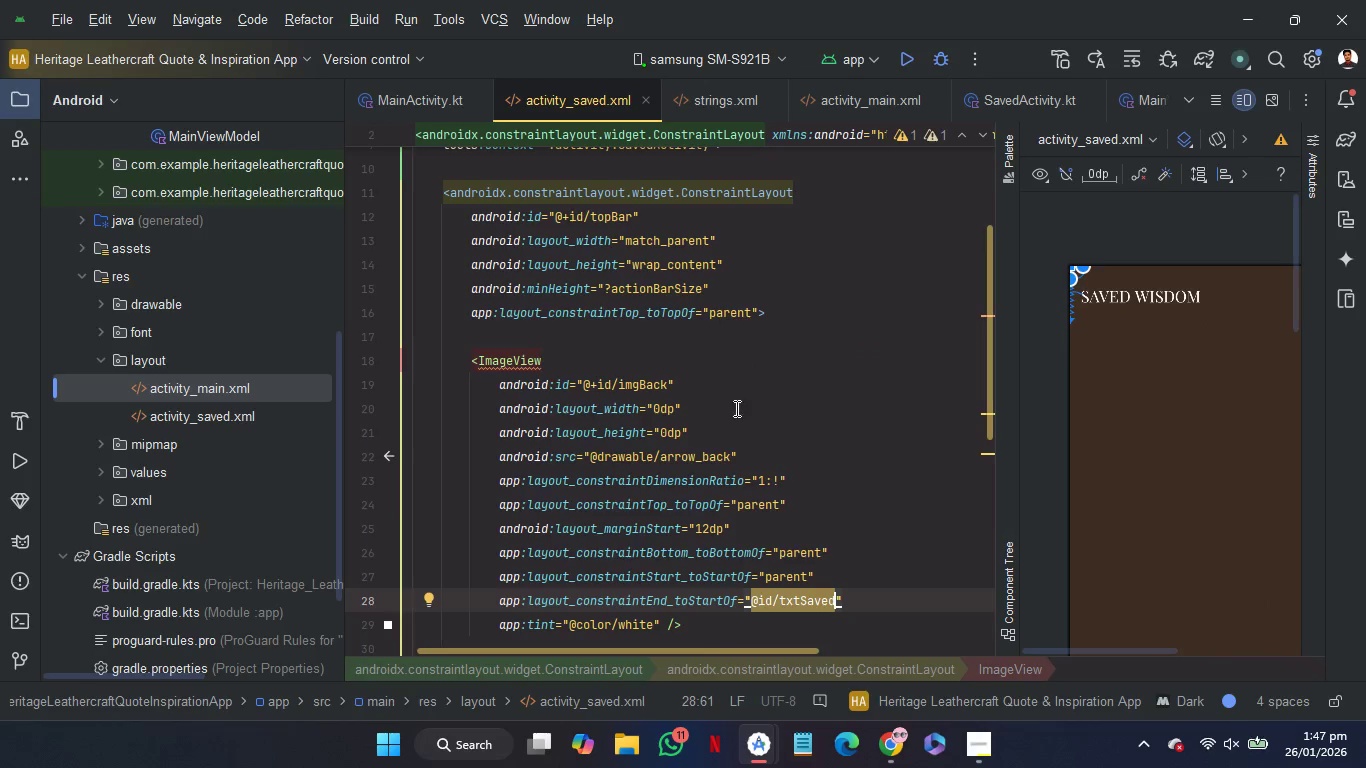 
left_click([655, 331])
 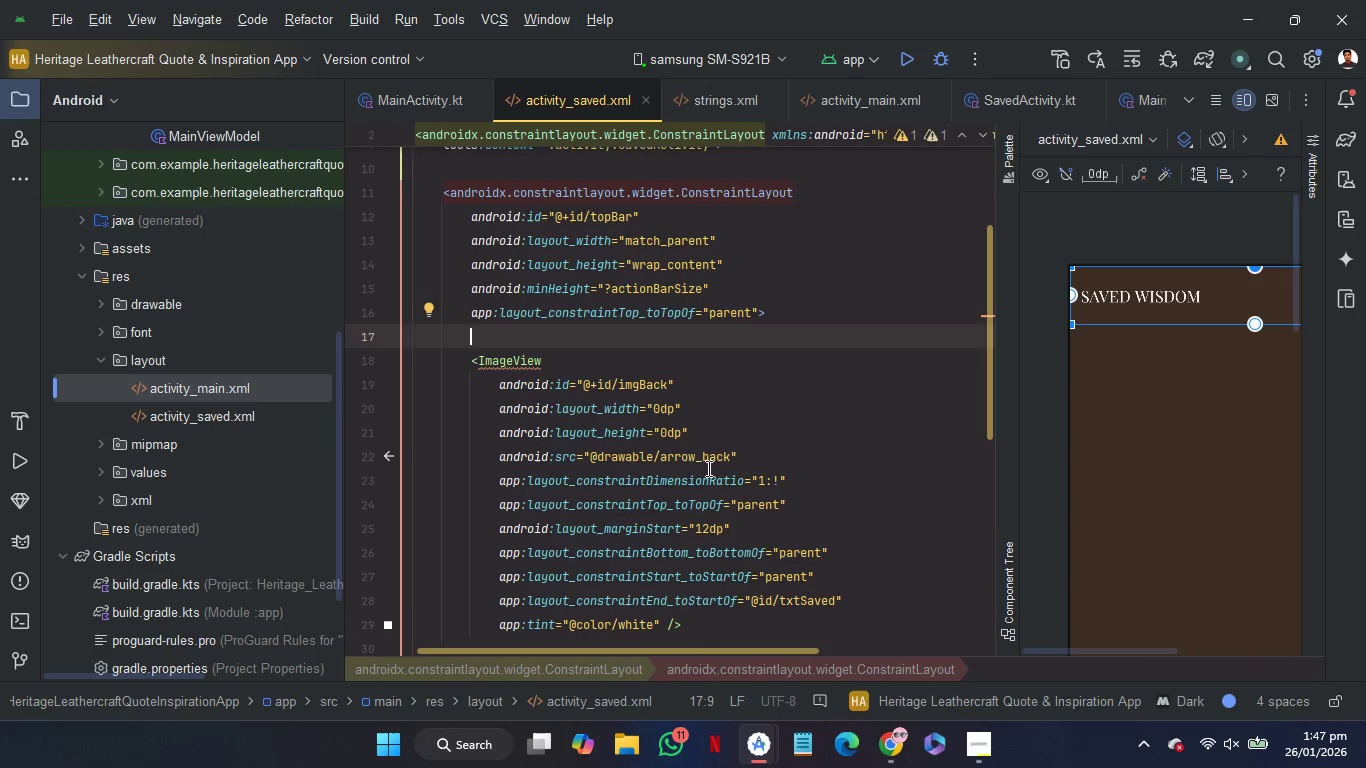 
wait(6.2)
 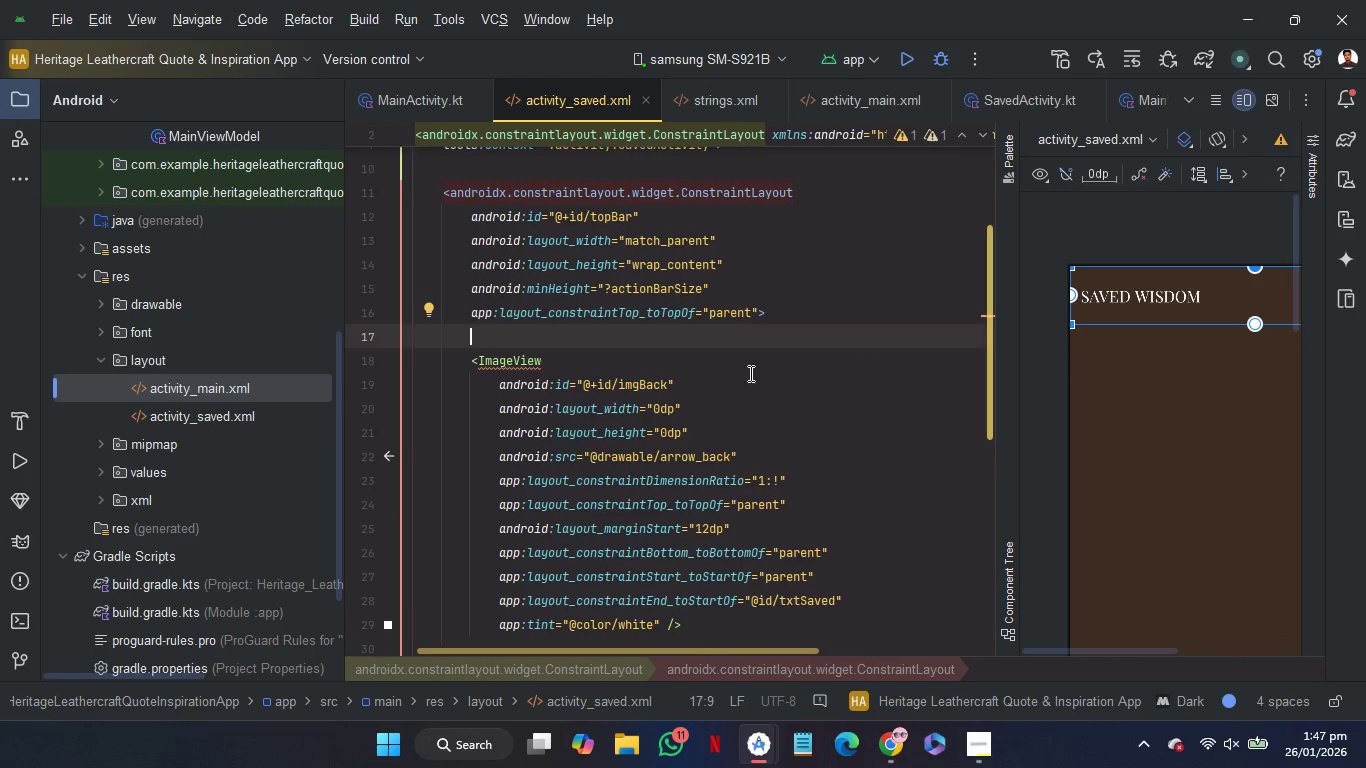 
double_click([664, 408])
 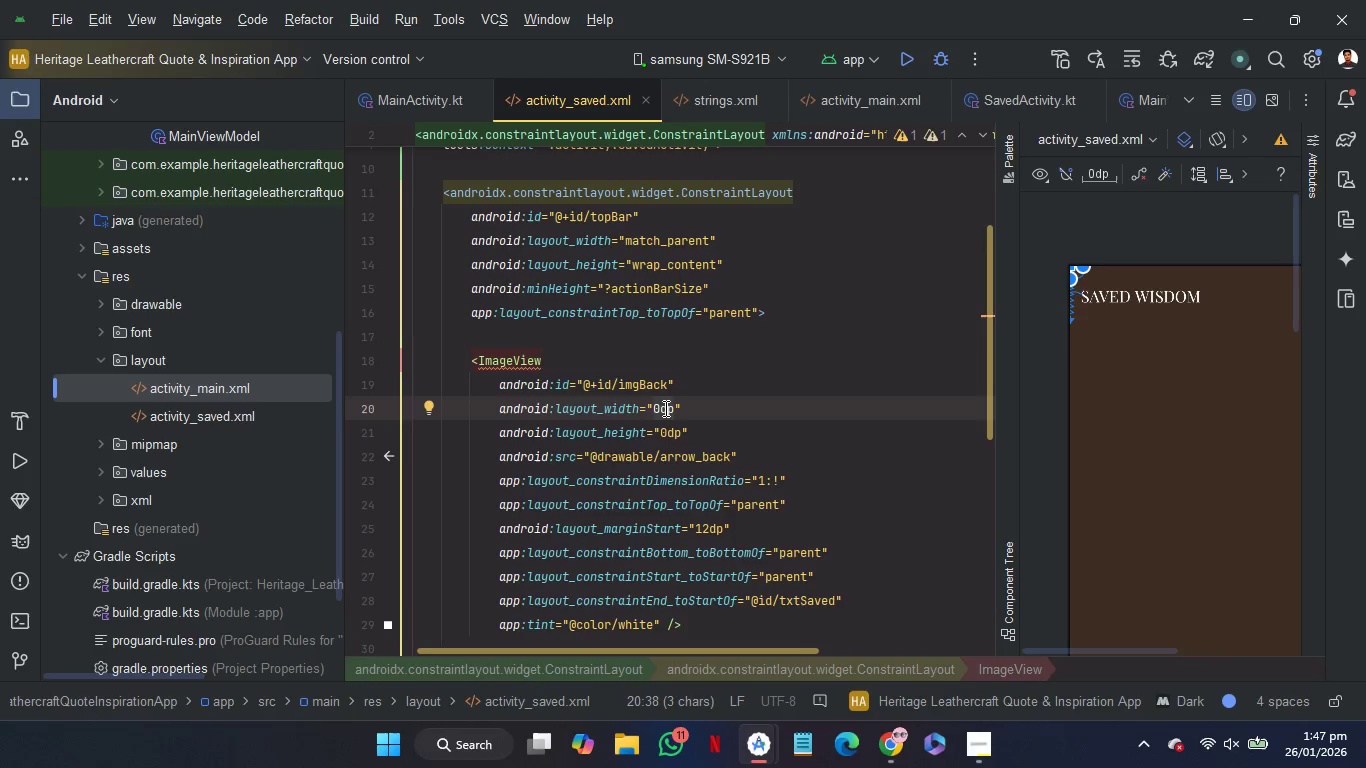 
key(W)
 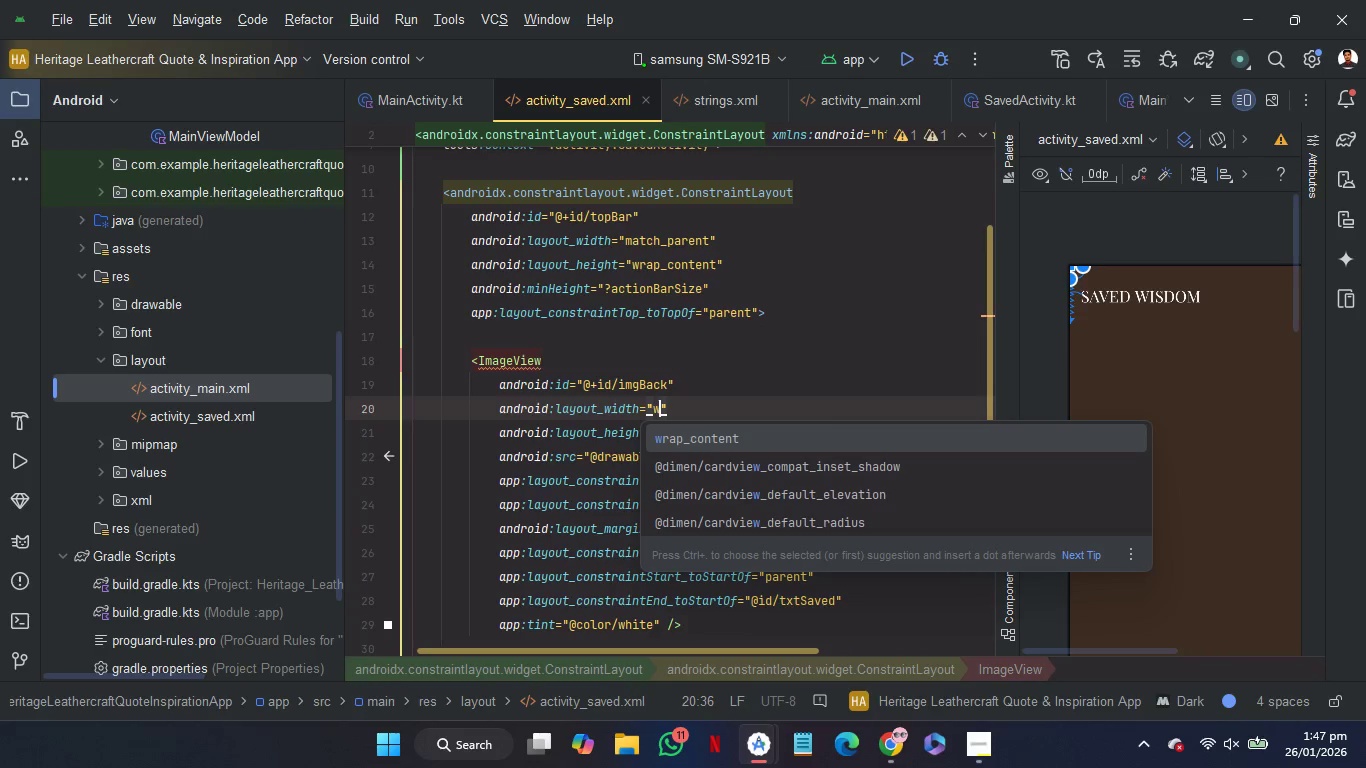 
key(Enter)
 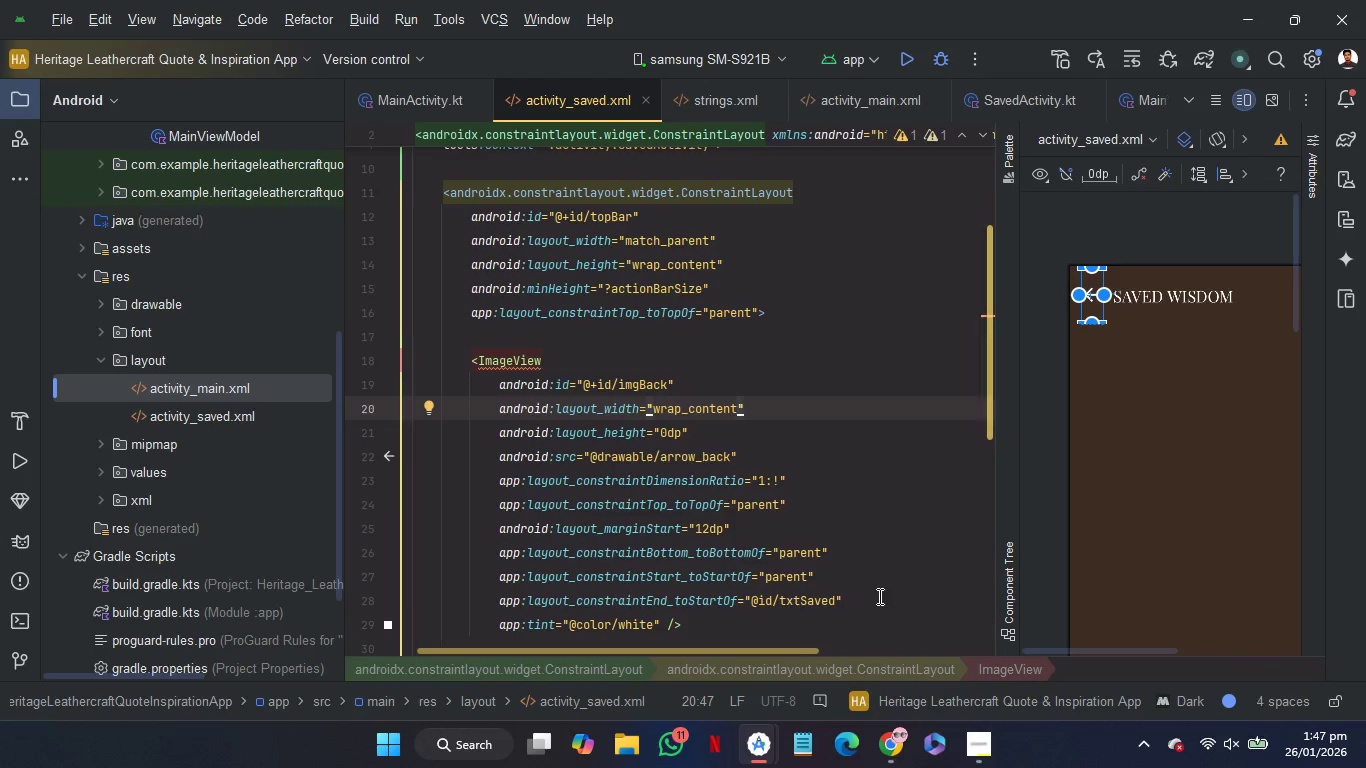 
left_click_drag(start_coordinate=[859, 599], to_coordinate=[859, 584])
 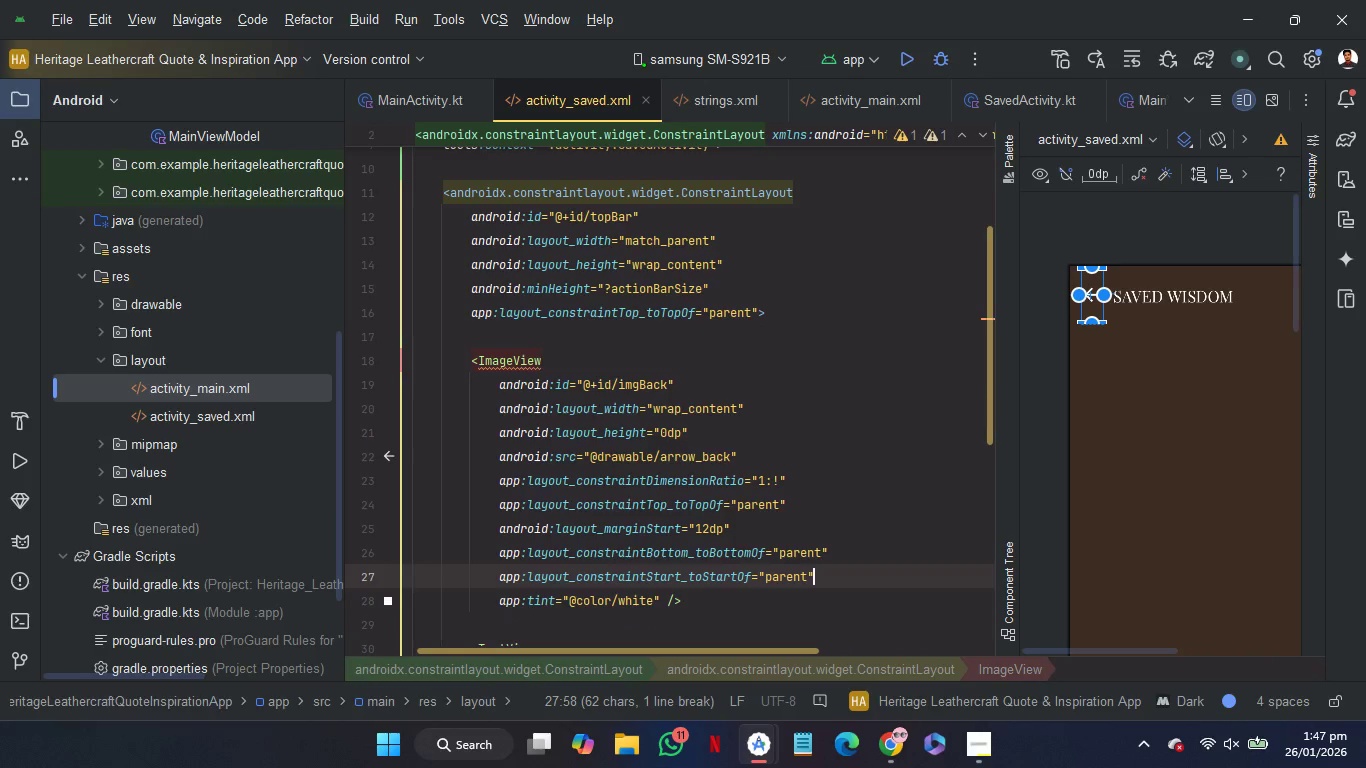 
key(Backspace)
 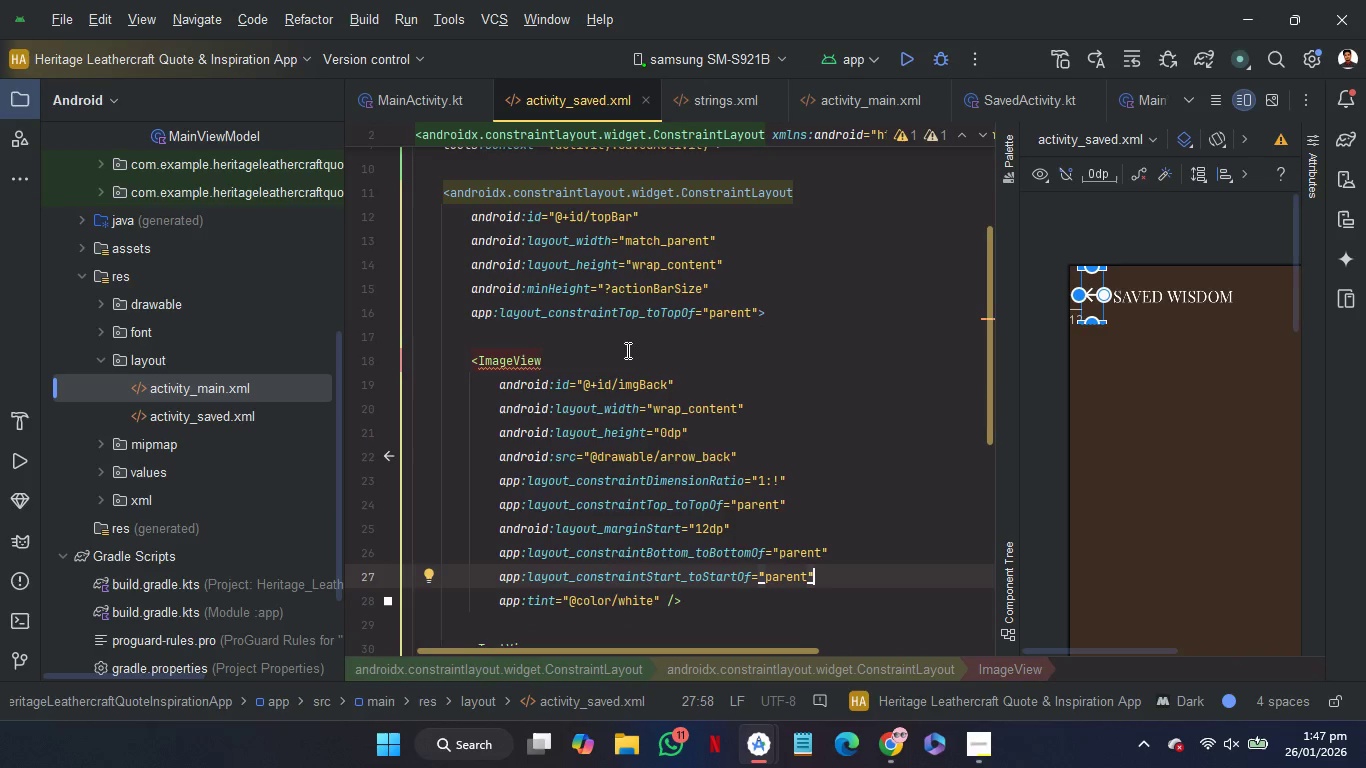 
left_click([622, 339])
 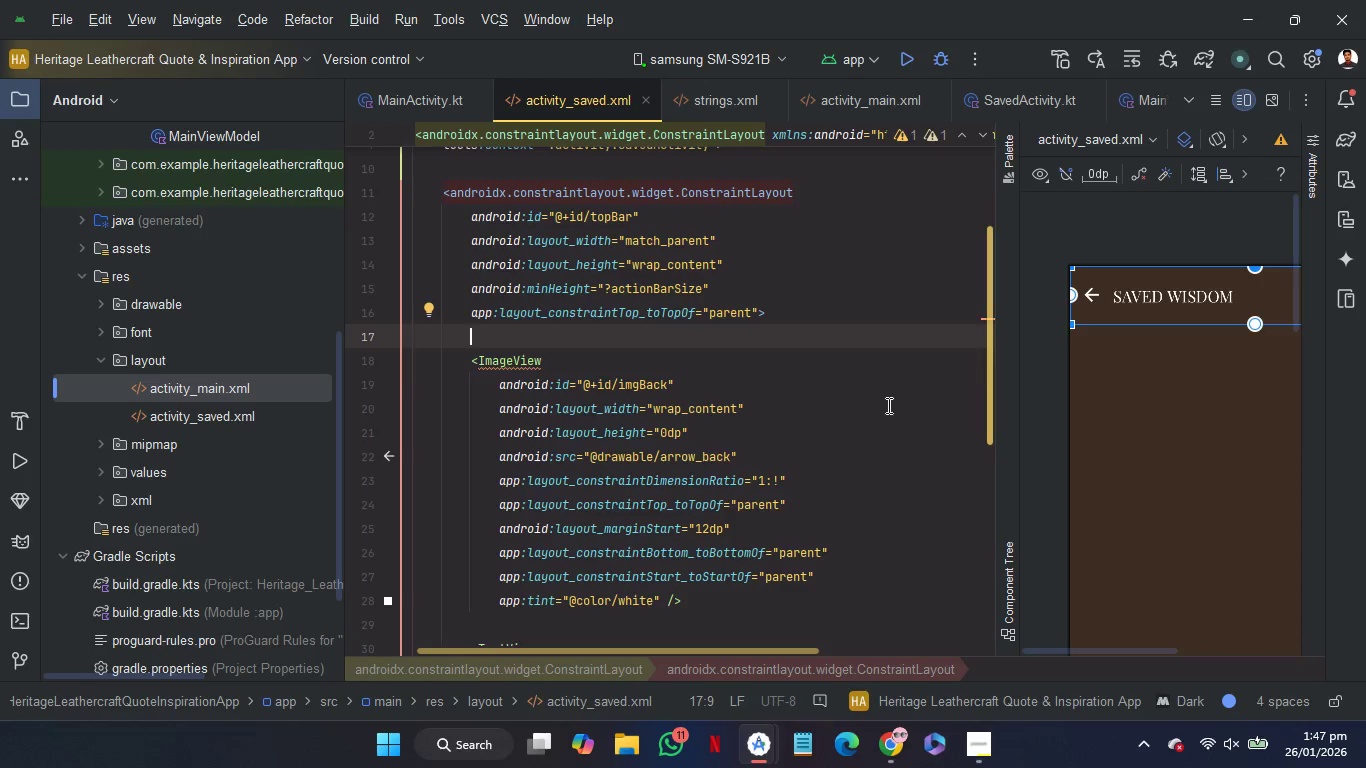 
left_click([773, 430])
 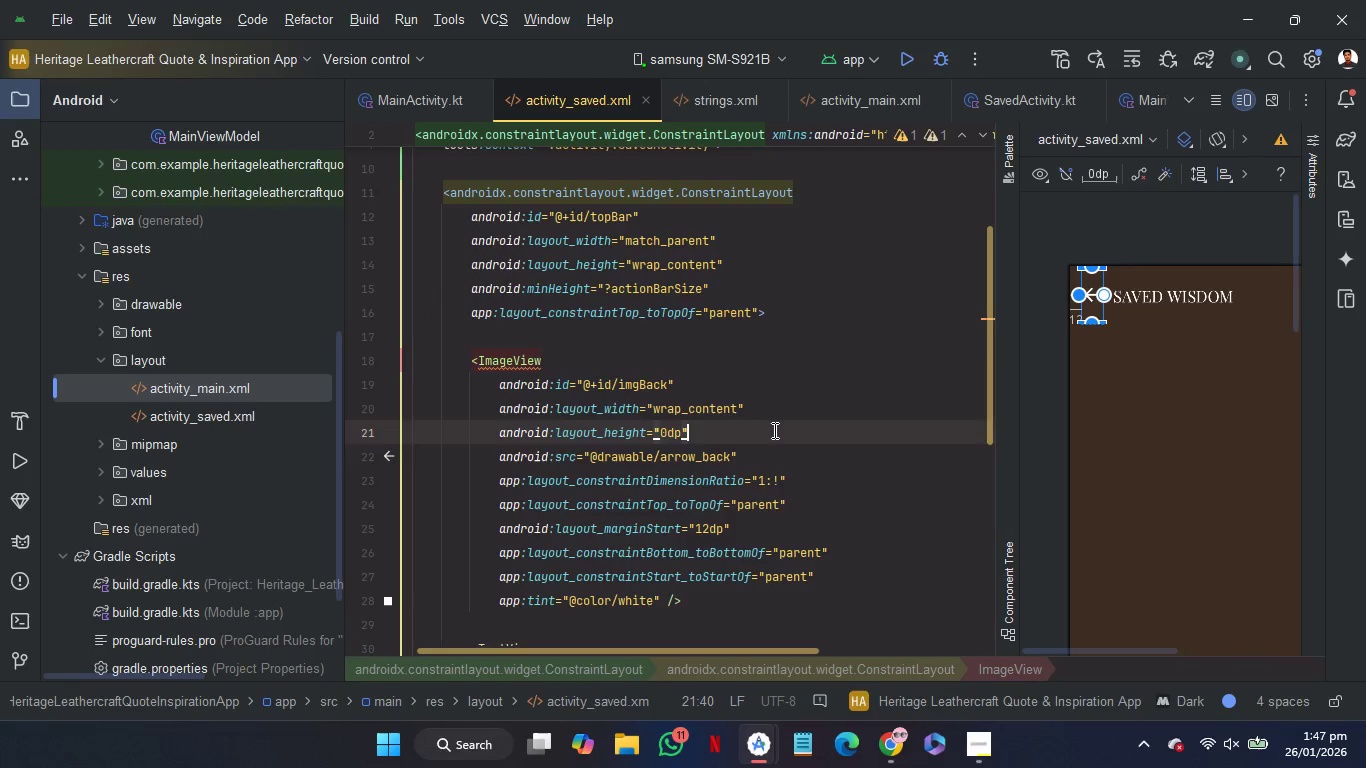 
key(Enter)
 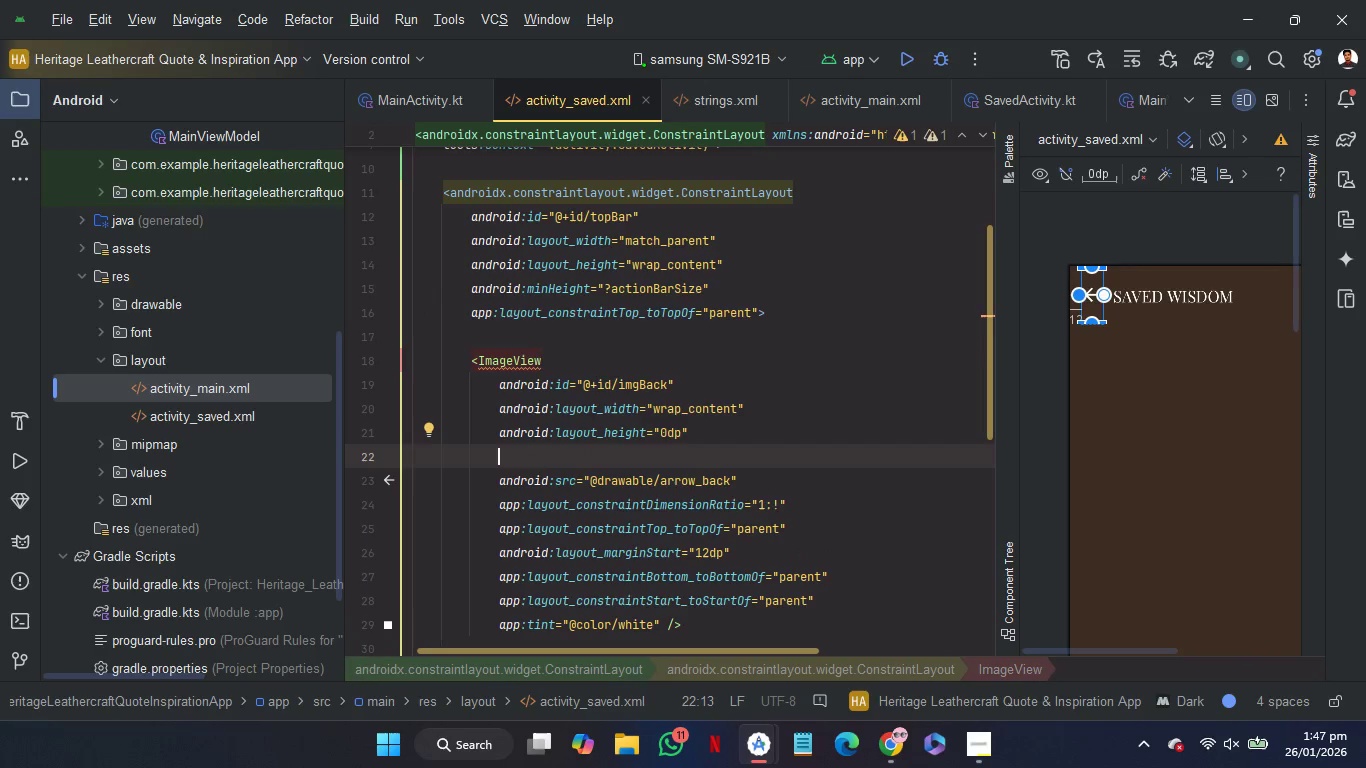 
type(pa)
 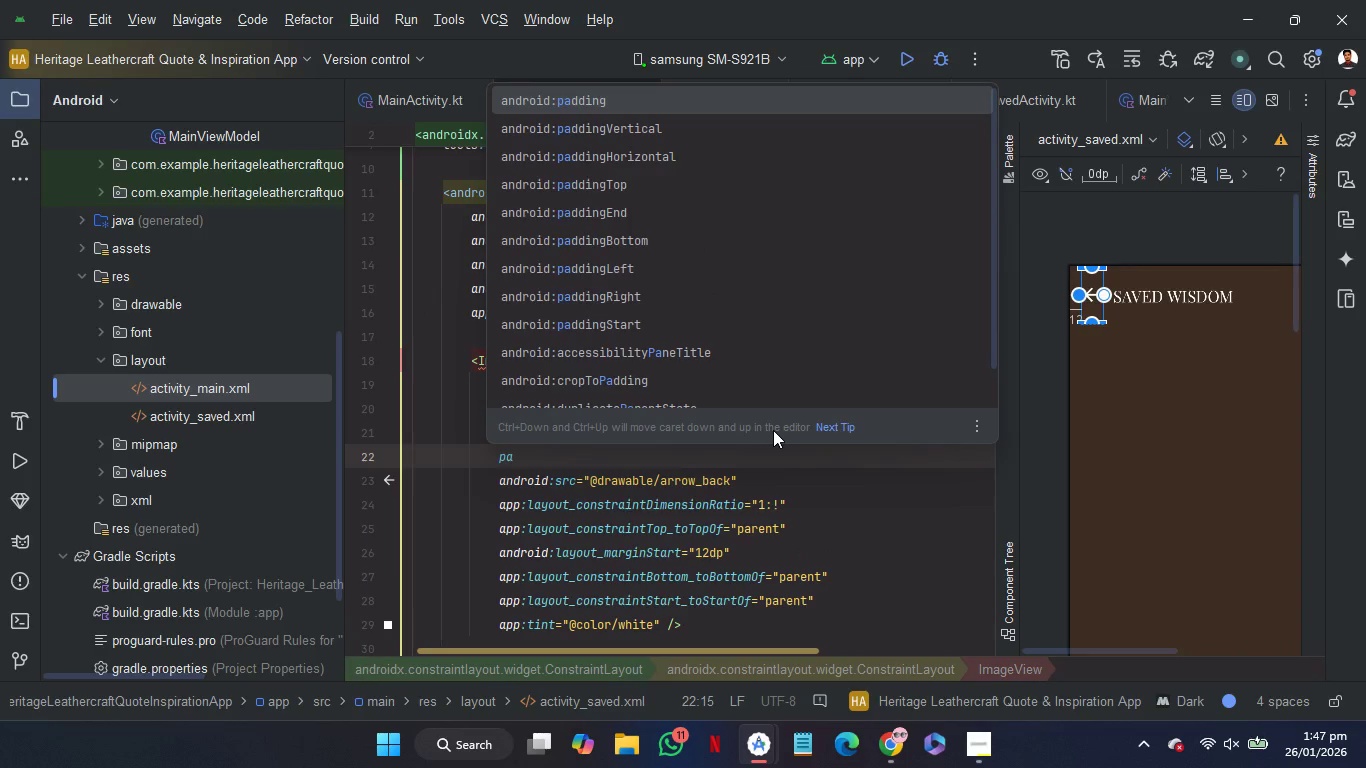 
key(ArrowDown)
 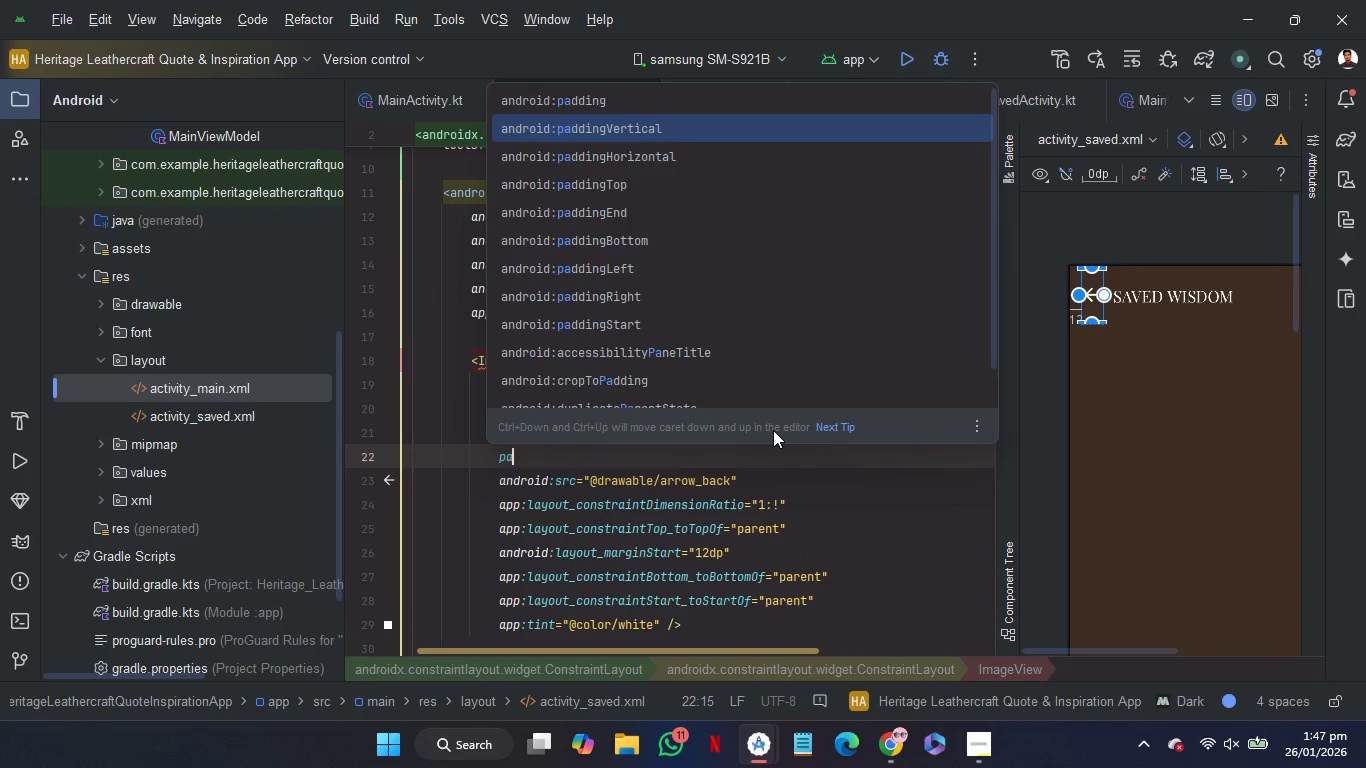 
key(ArrowDown)
 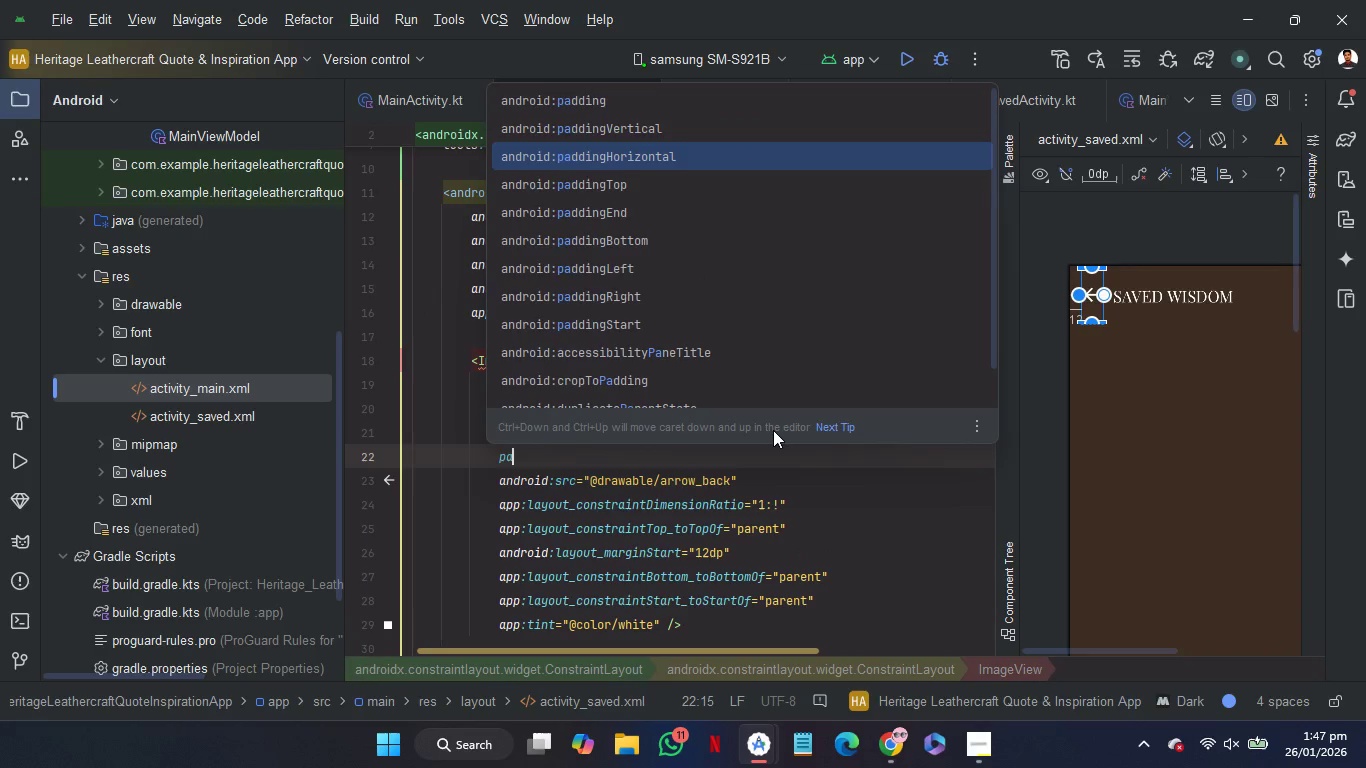 
key(Enter)
 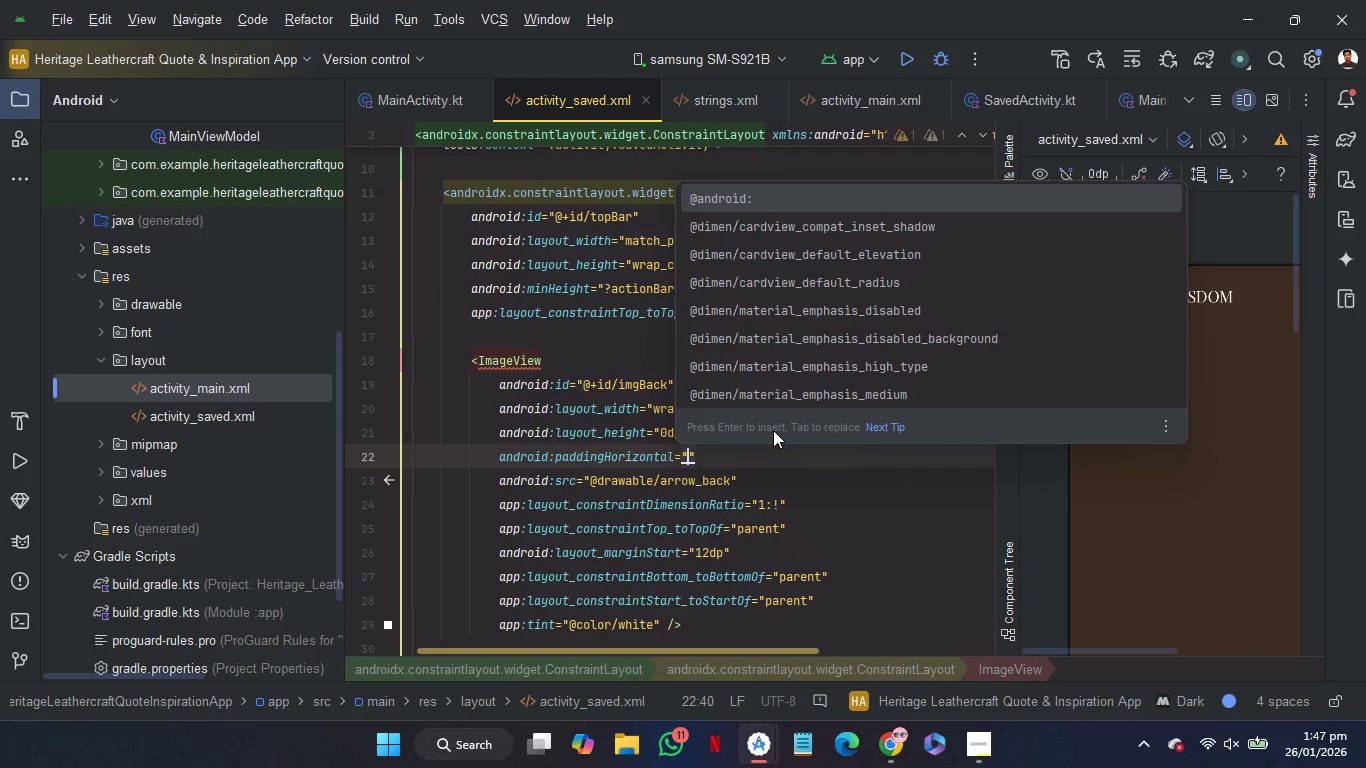 
type(12)
 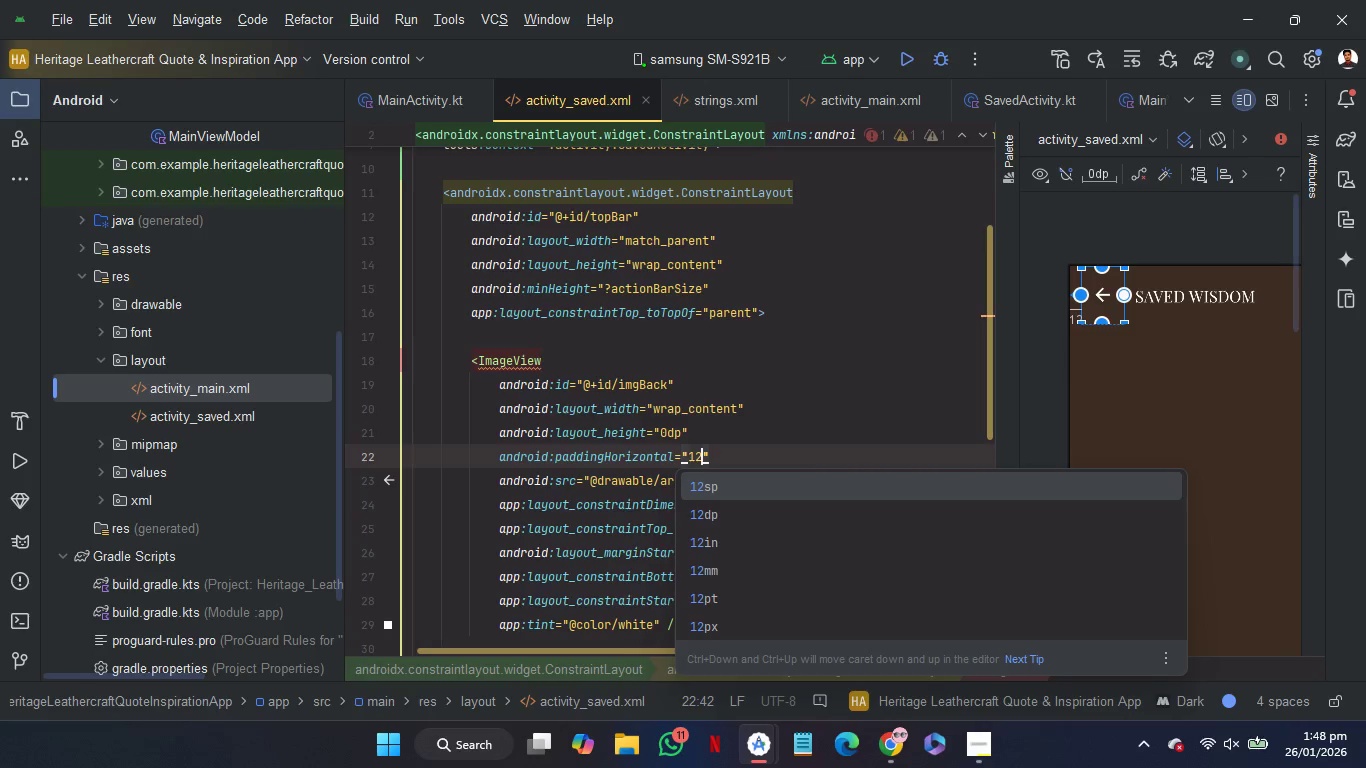 
key(ArrowDown)
 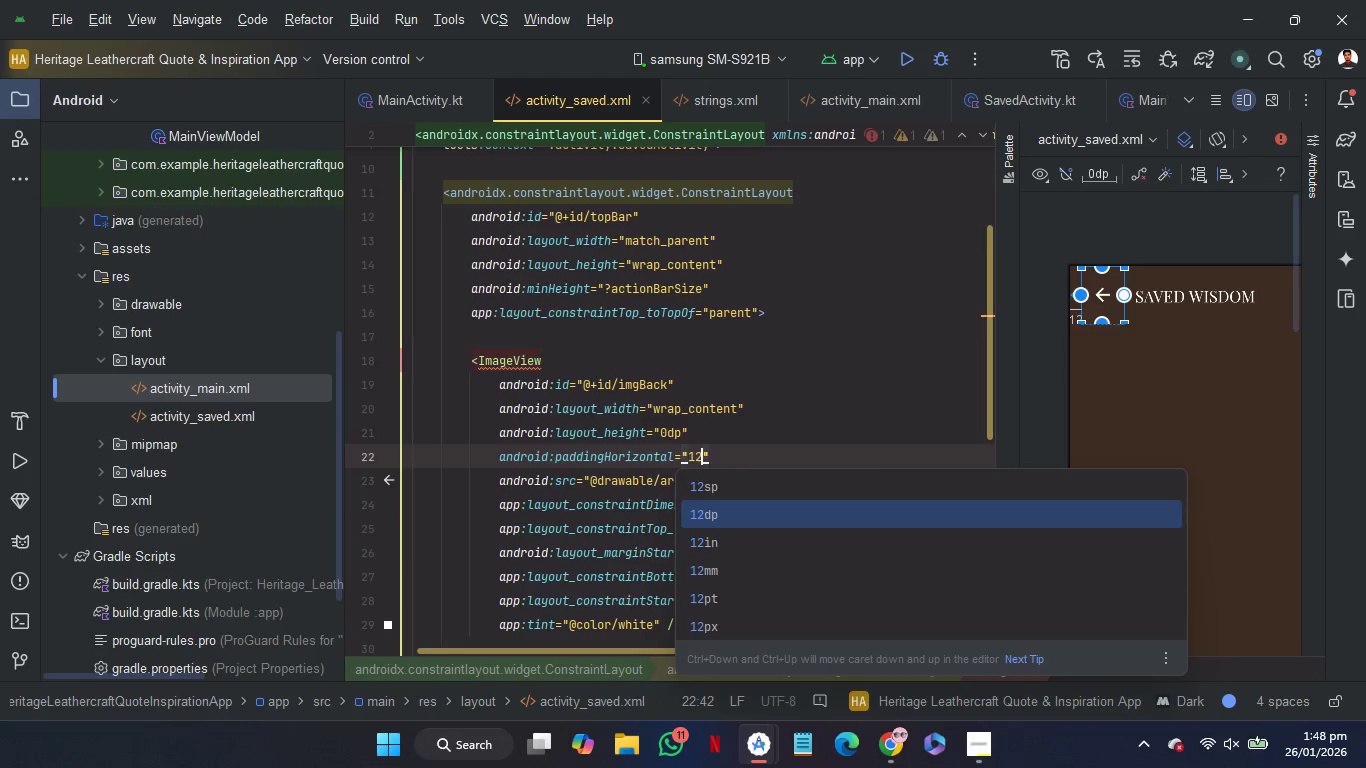 
key(Enter)
 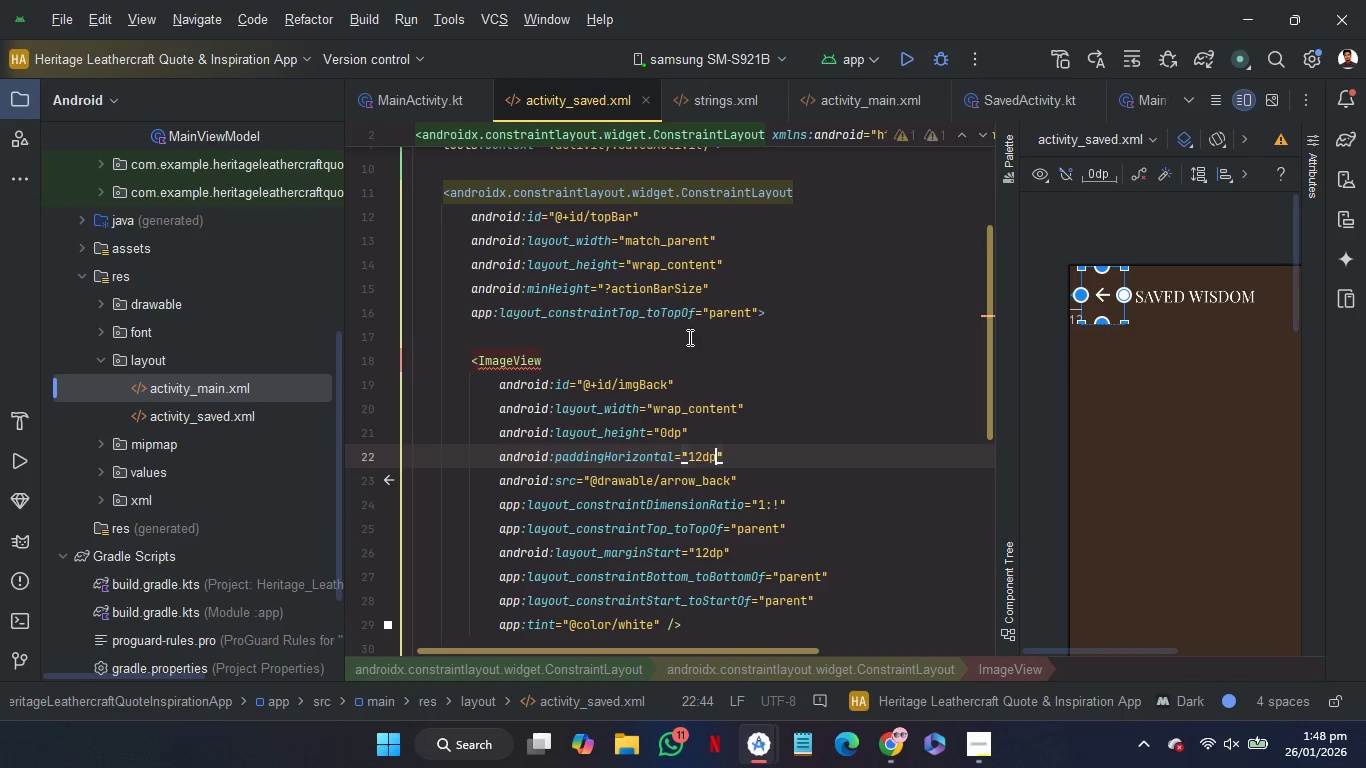 
left_click([686, 340])
 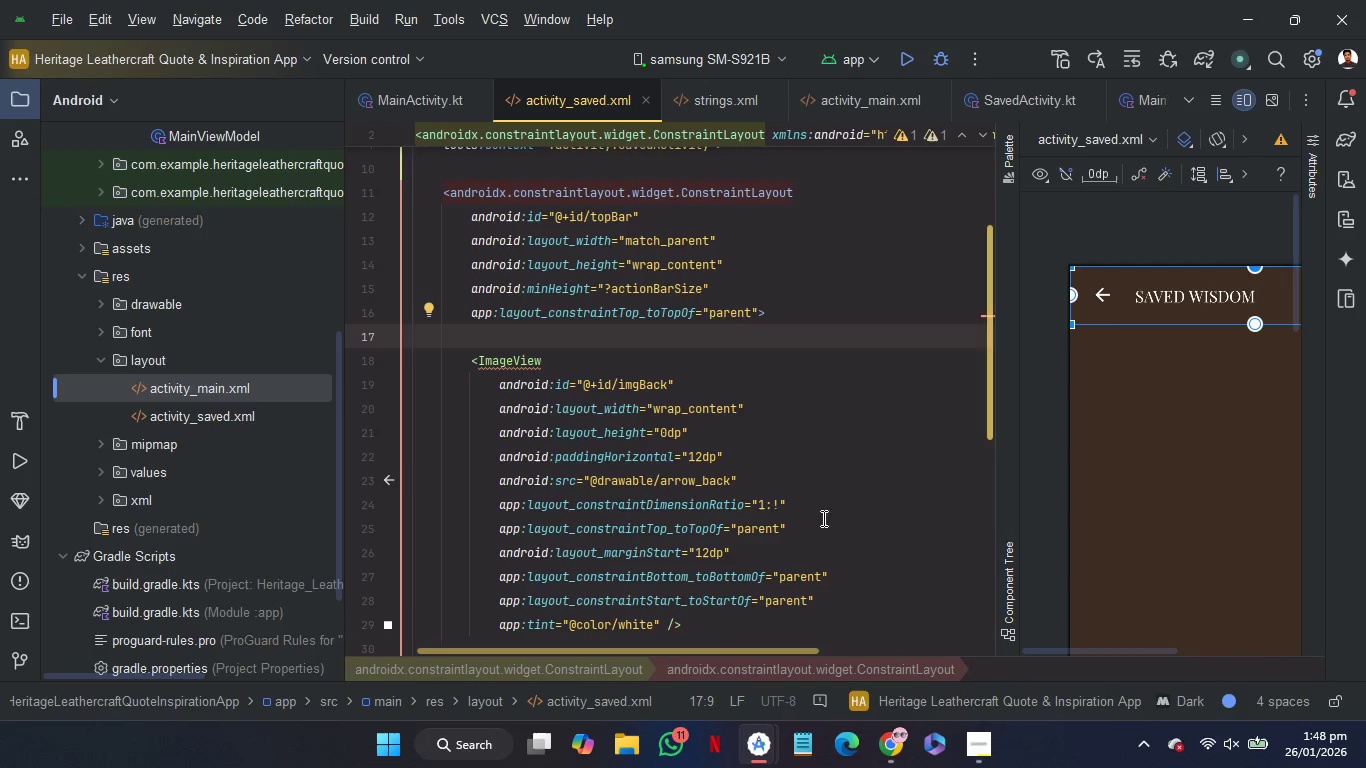 
left_click_drag(start_coordinate=[780, 553], to_coordinate=[840, 525])
 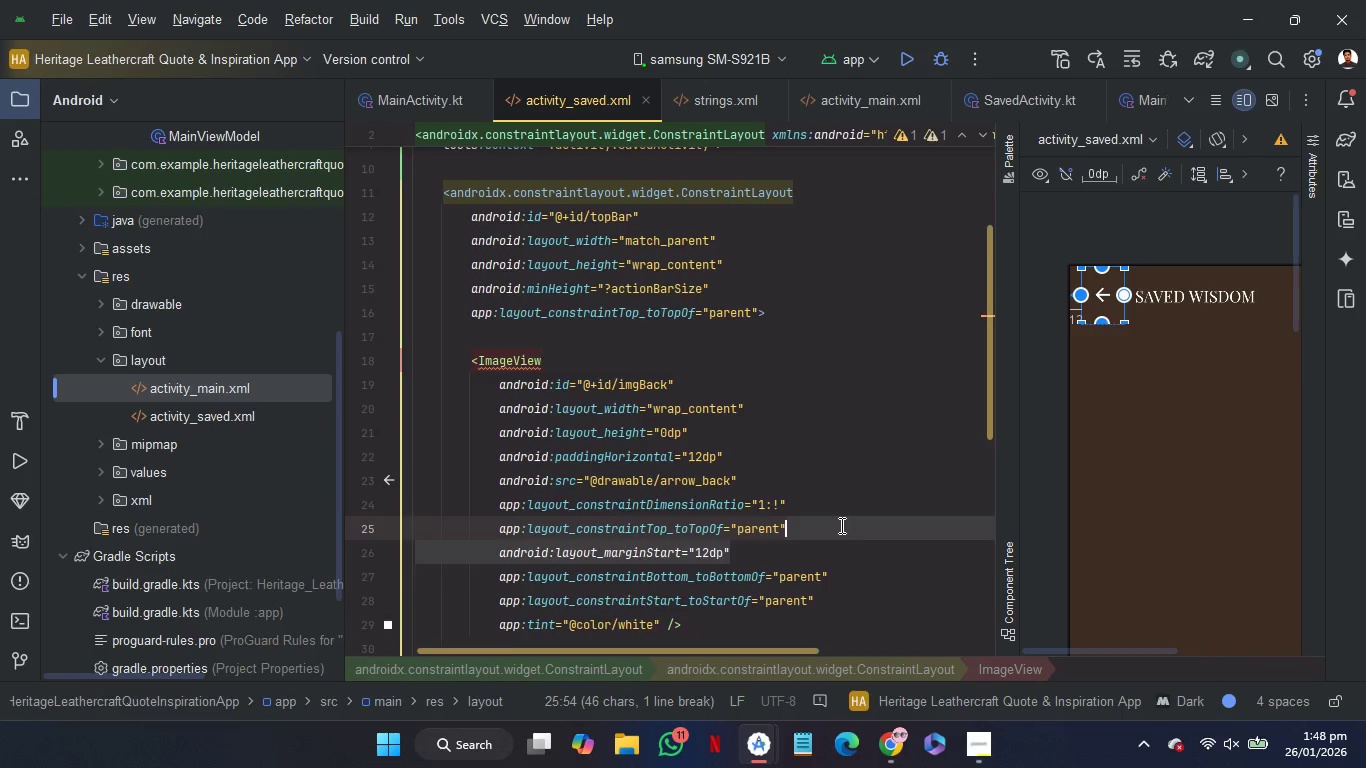 
key(Backspace)
 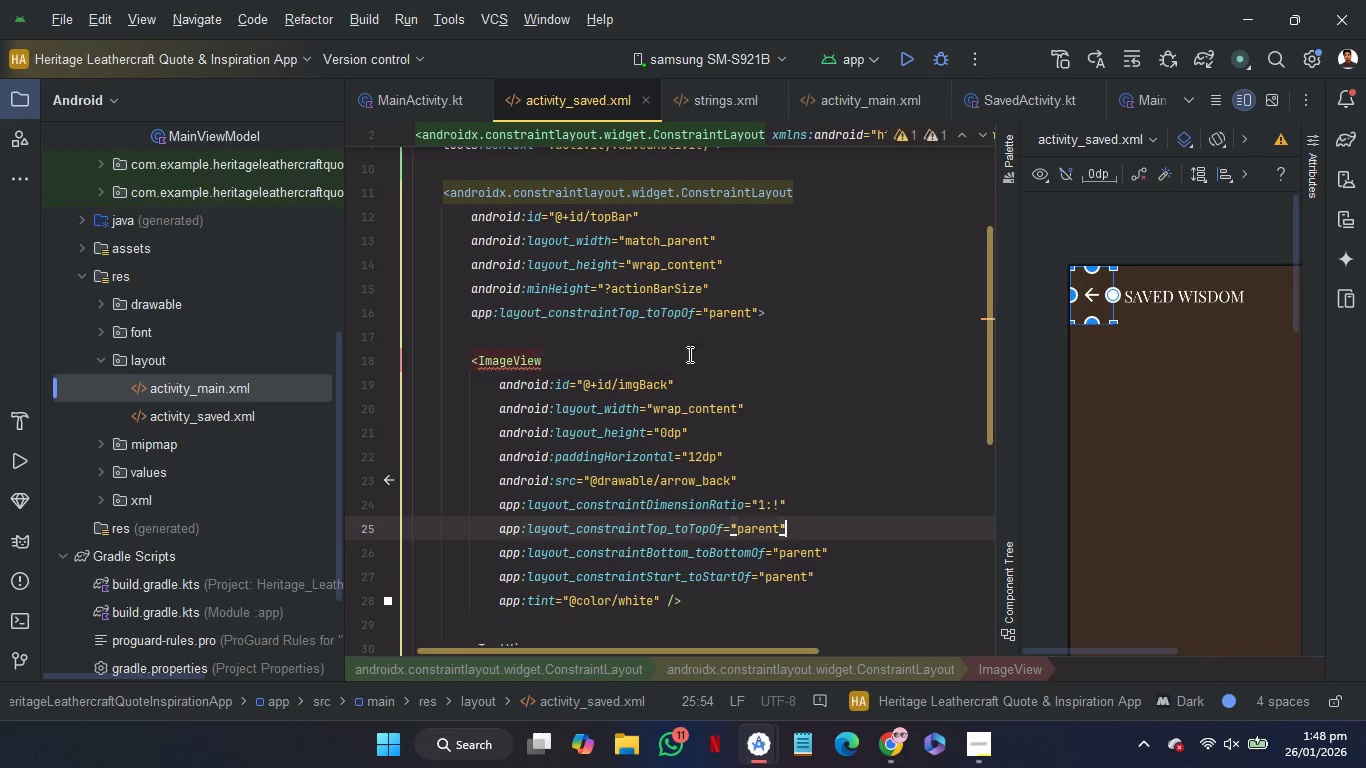 
left_click([669, 333])
 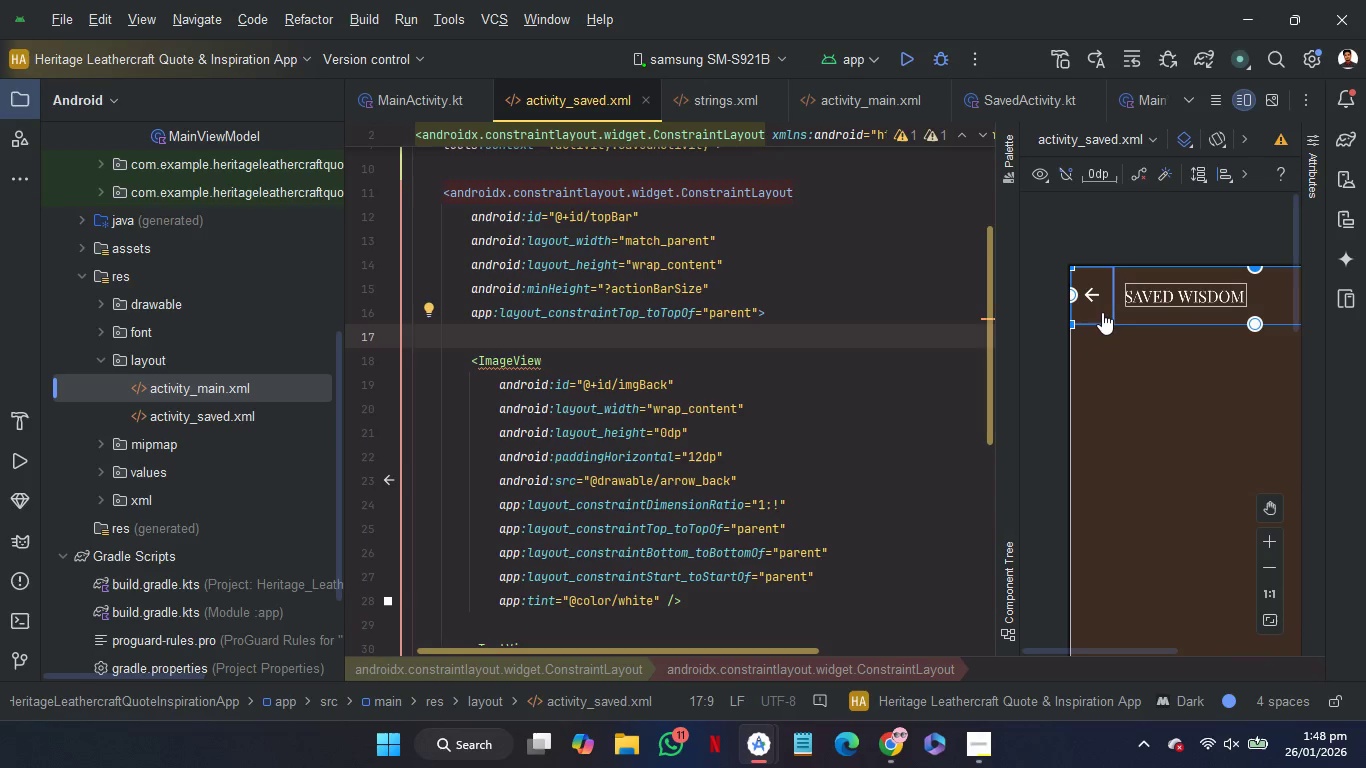 
wait(7.31)
 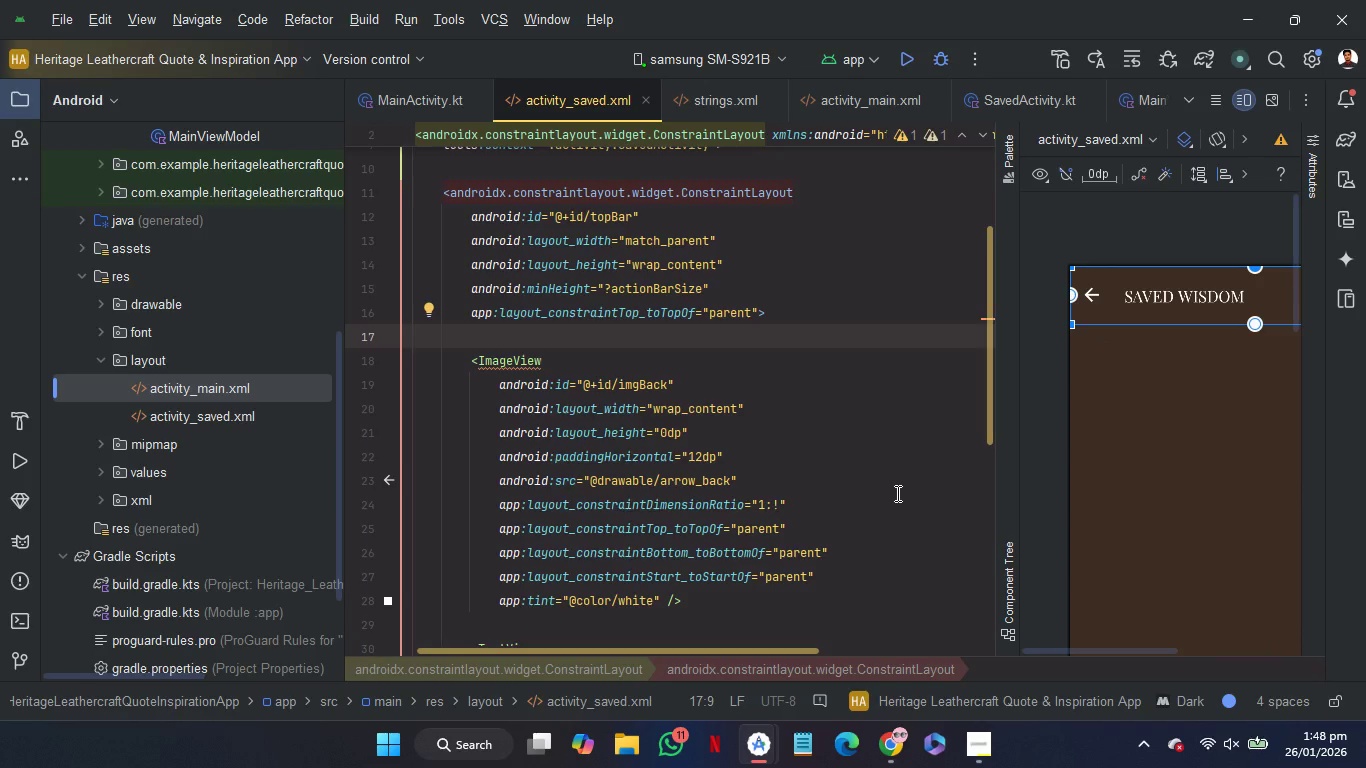 
left_click([1259, 563])
 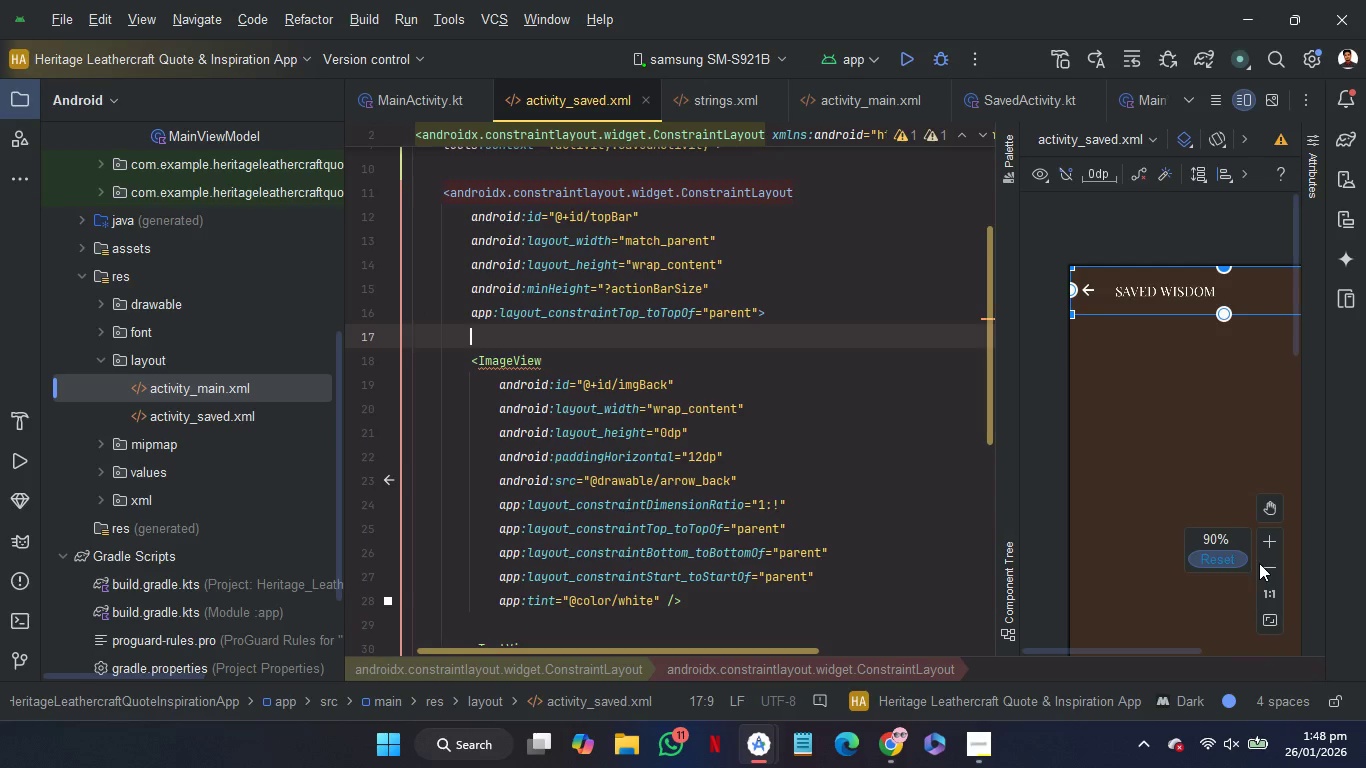 
left_click([1259, 563])
 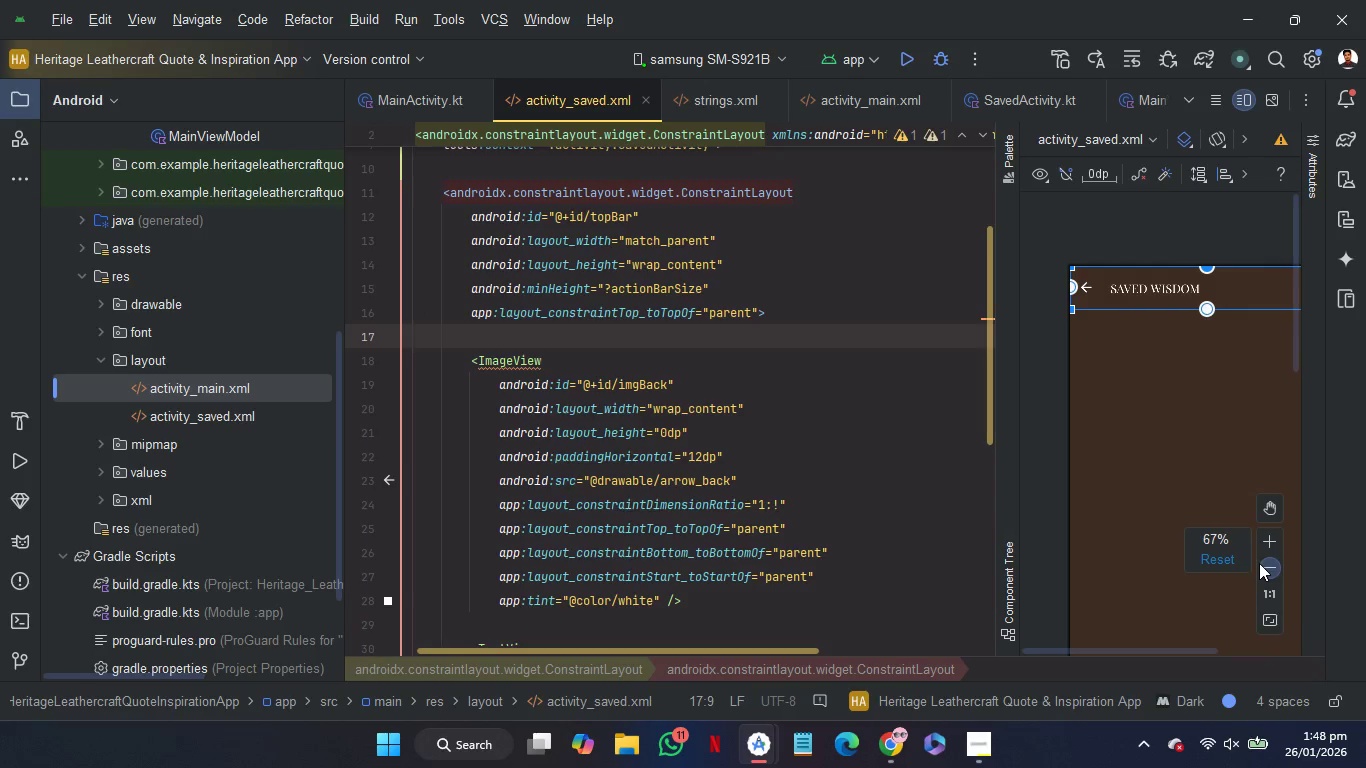 
left_click([1259, 563])
 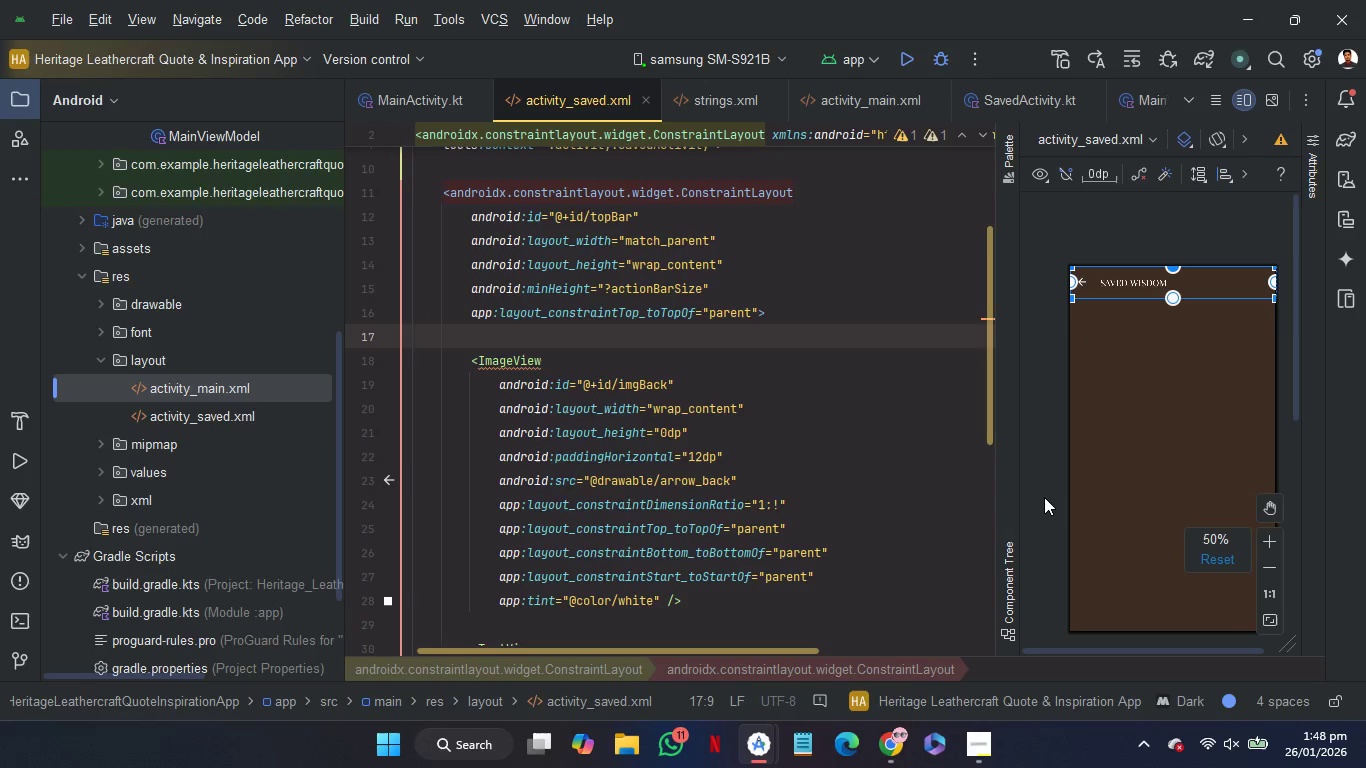 
scroll: coordinate [1044, 497], scroll_direction: none, amount: 0.0
 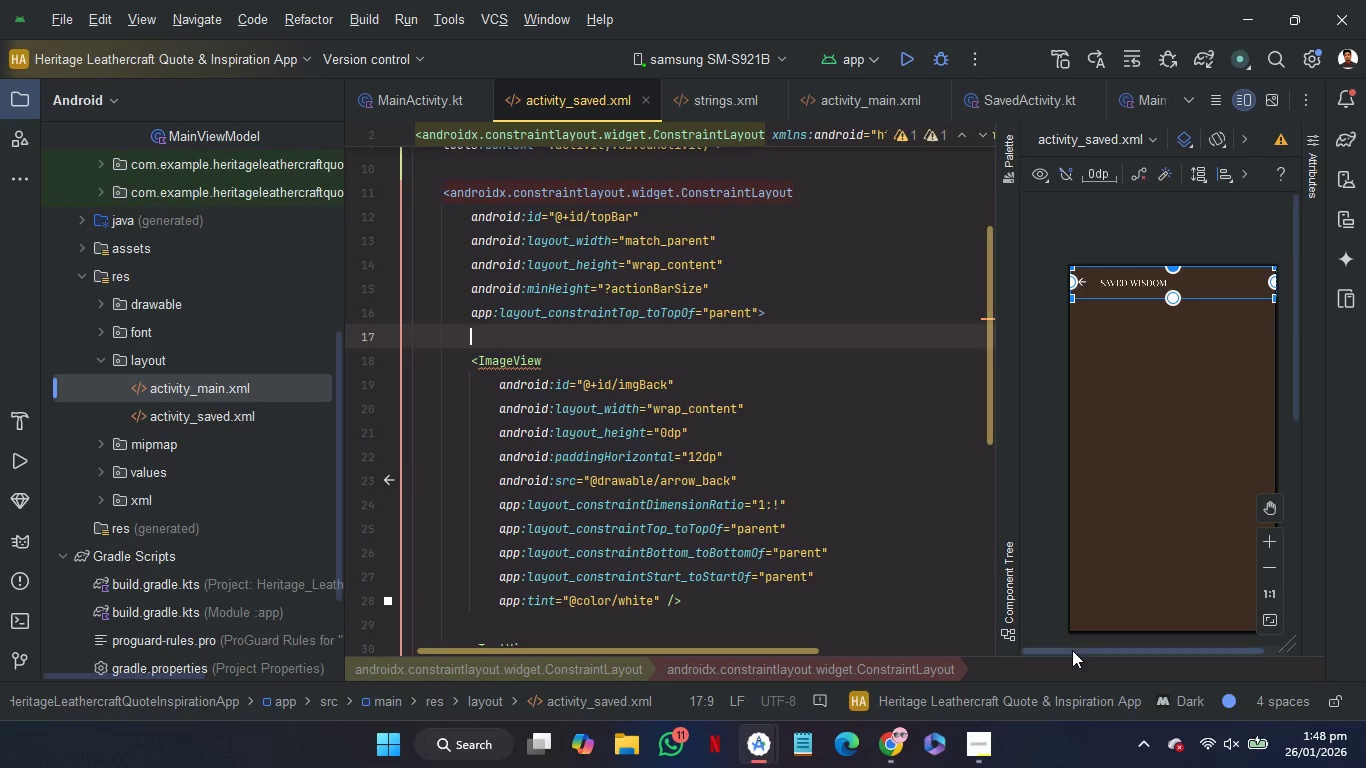 
left_click_drag(start_coordinate=[1072, 650], to_coordinate=[1120, 651])
 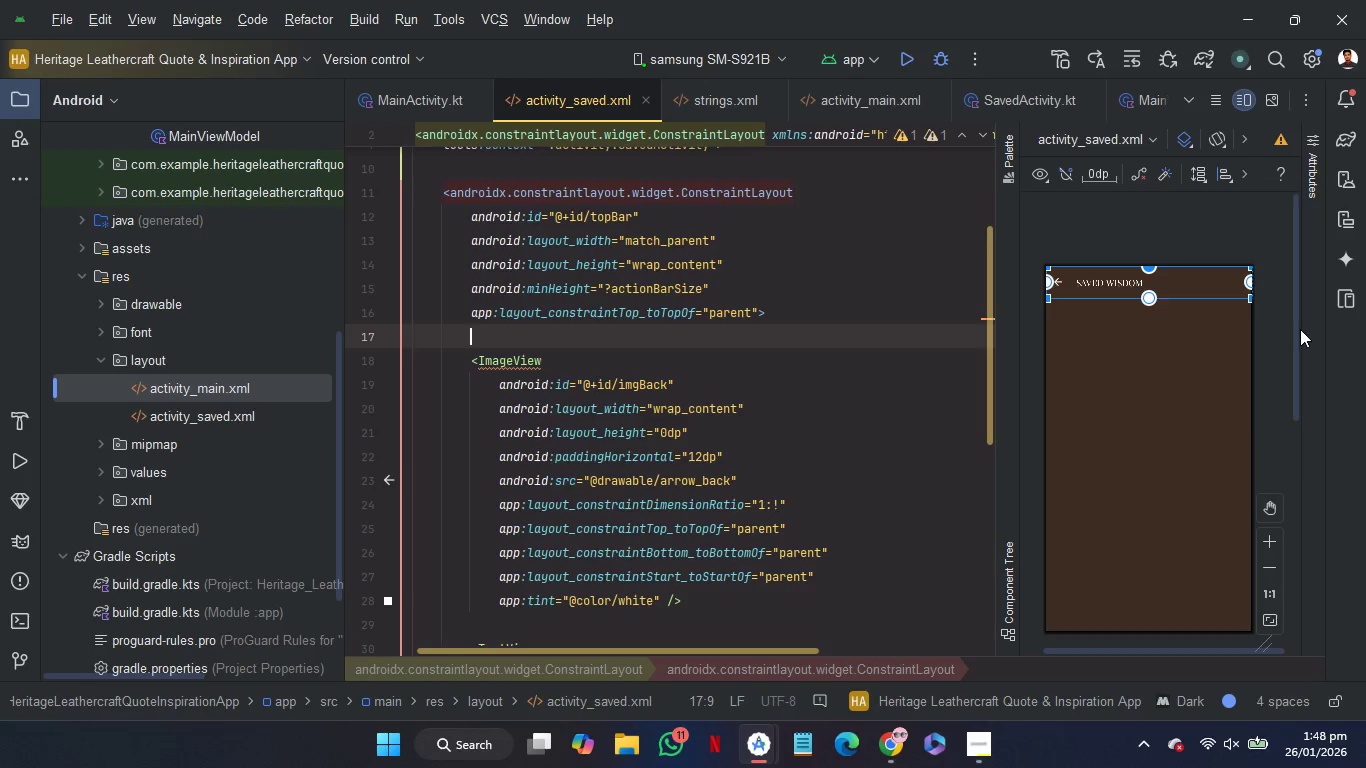 
left_click_drag(start_coordinate=[1299, 329], to_coordinate=[1301, 350])
 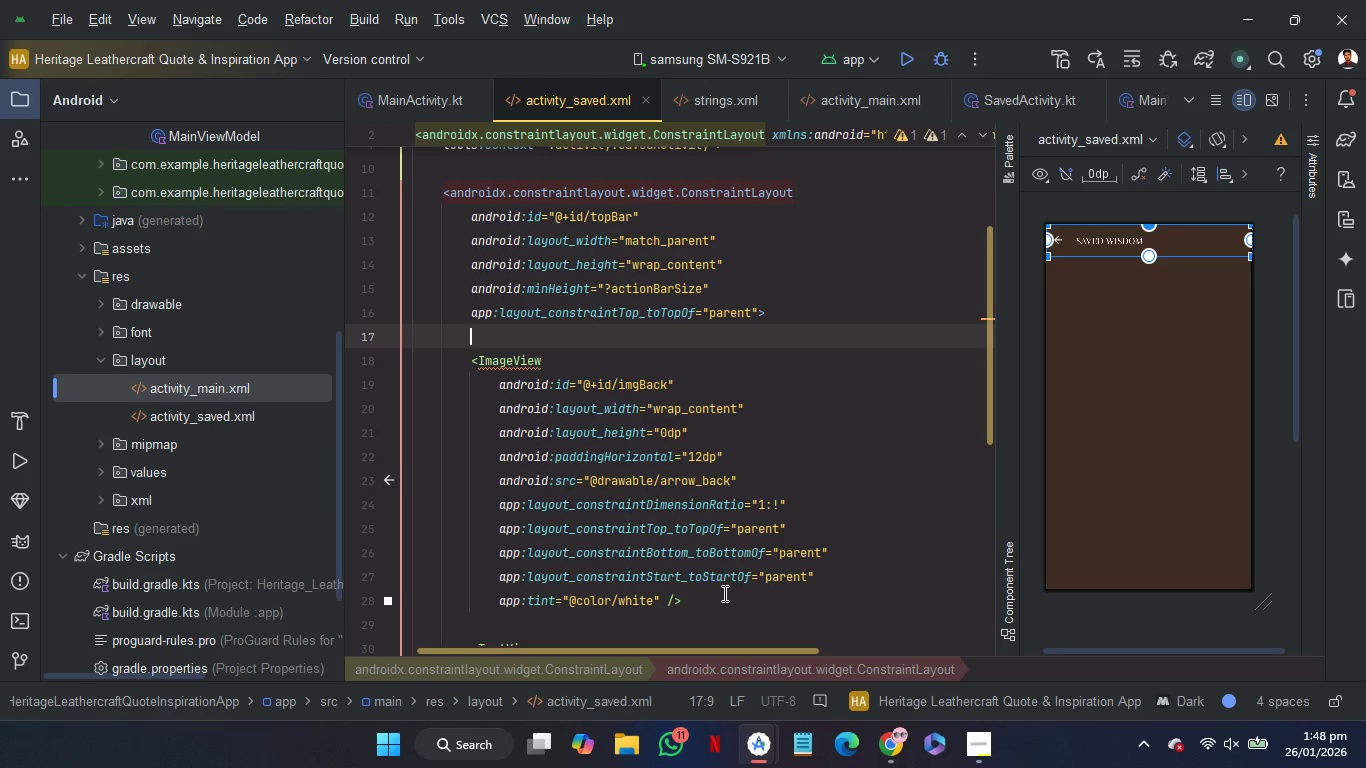 
scroll: coordinate [763, 584], scroll_direction: down, amount: 3.0
 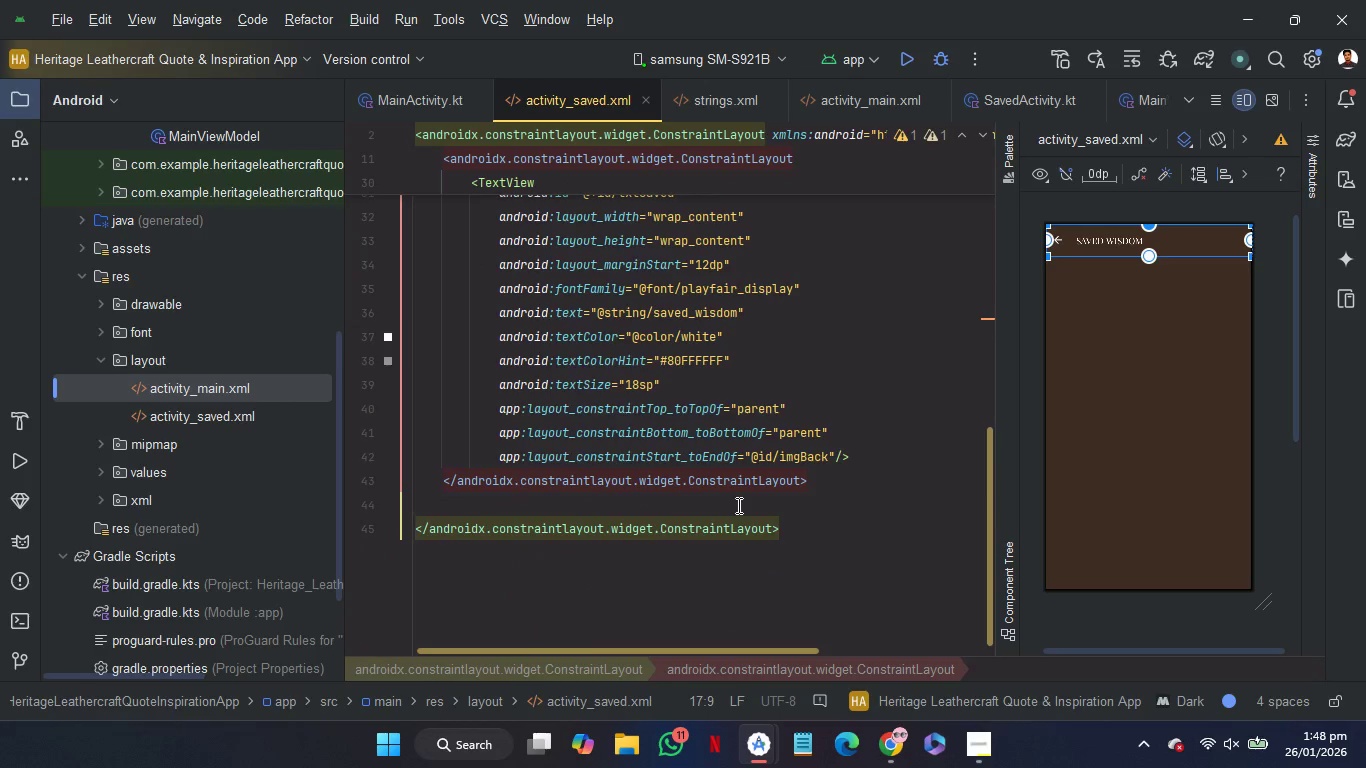 
left_click([737, 505])
 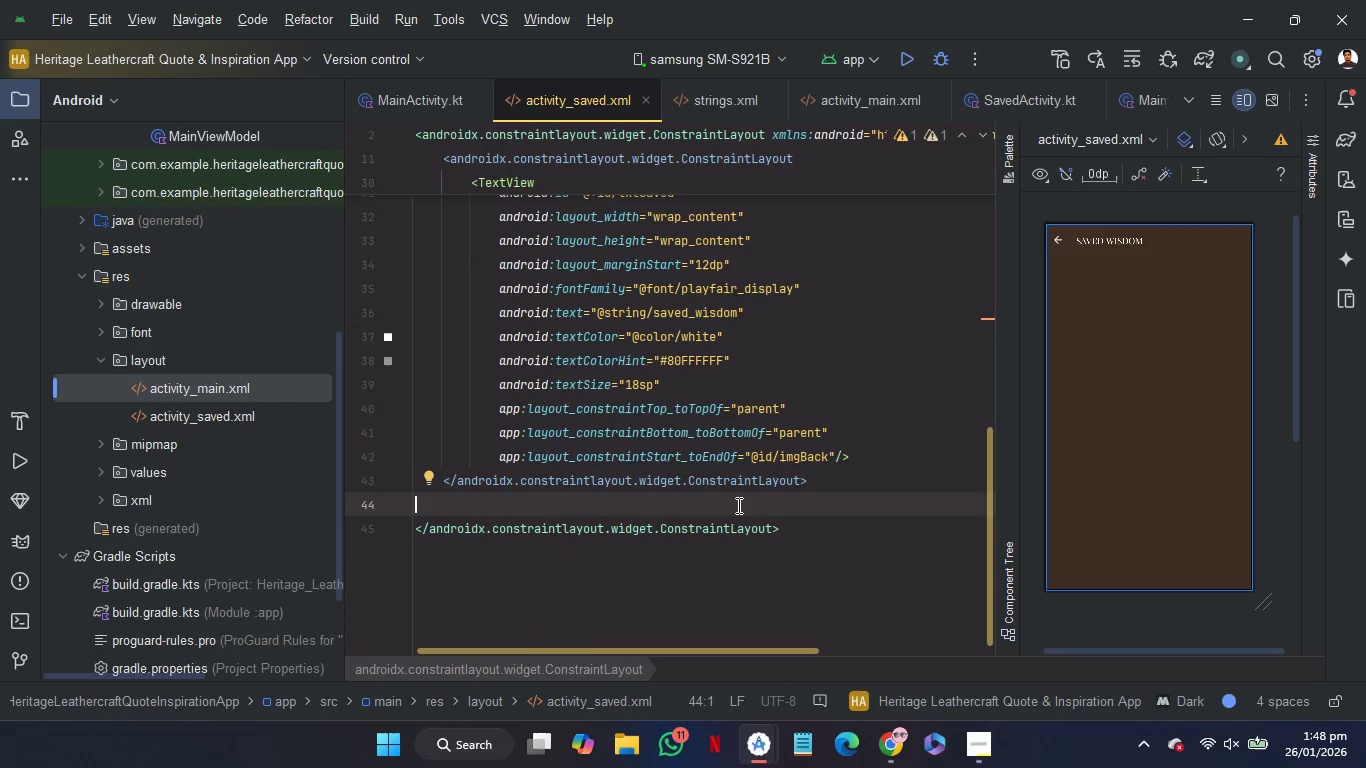 
key(Backspace)
 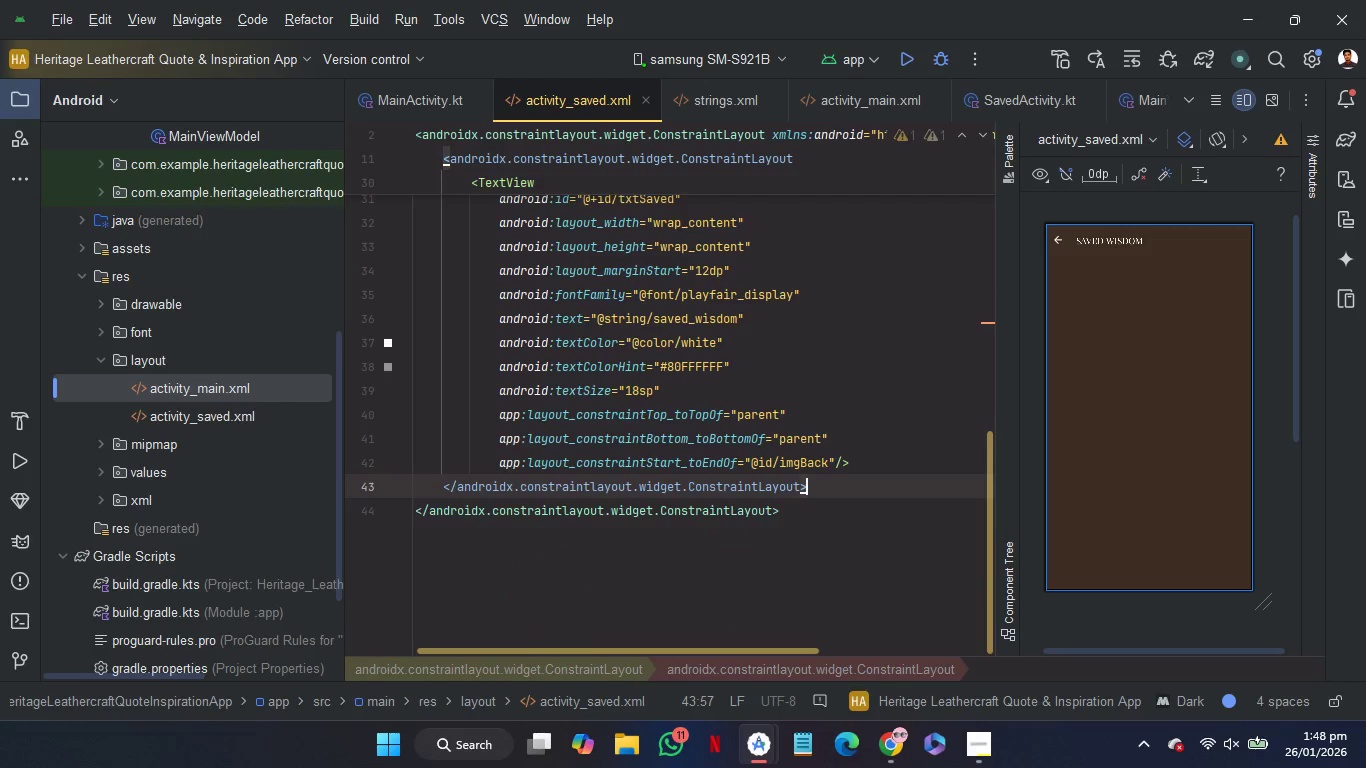 
key(Enter)
 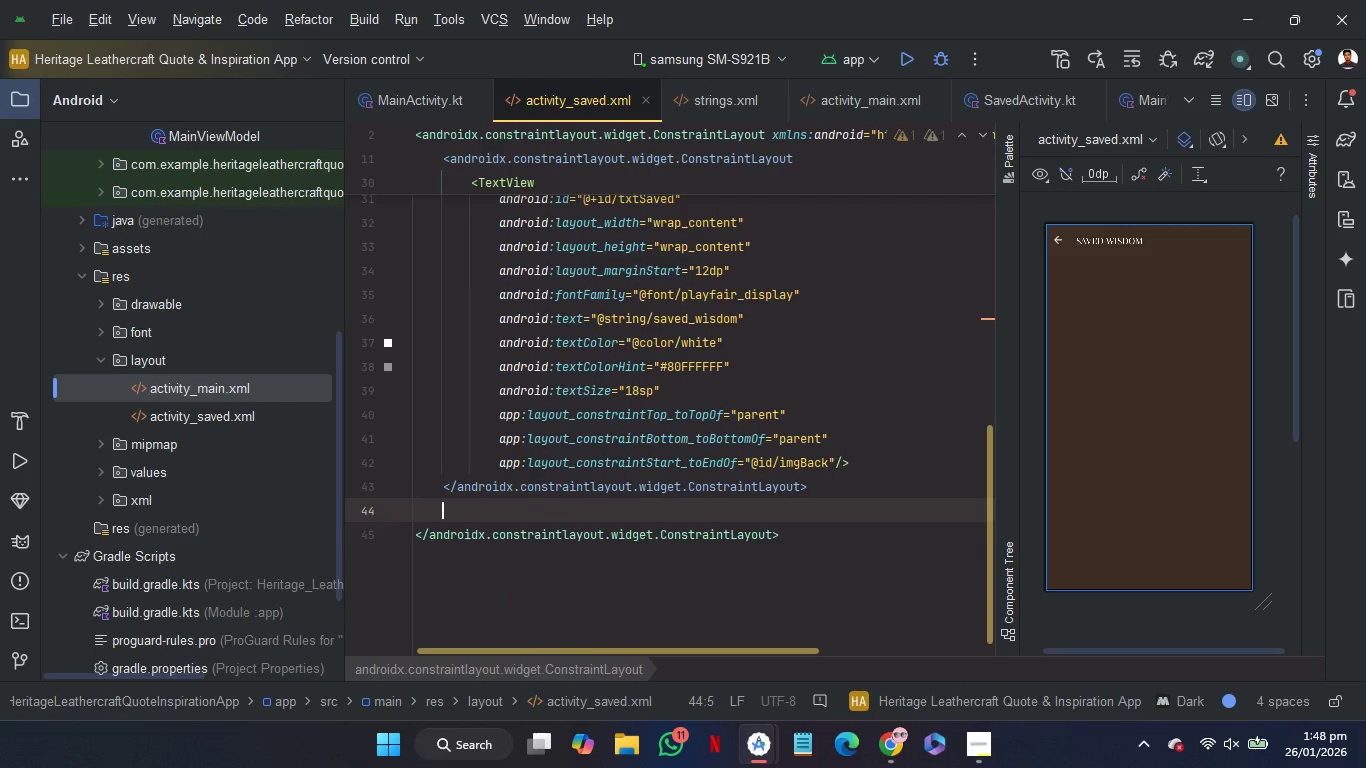 
key(Enter)
 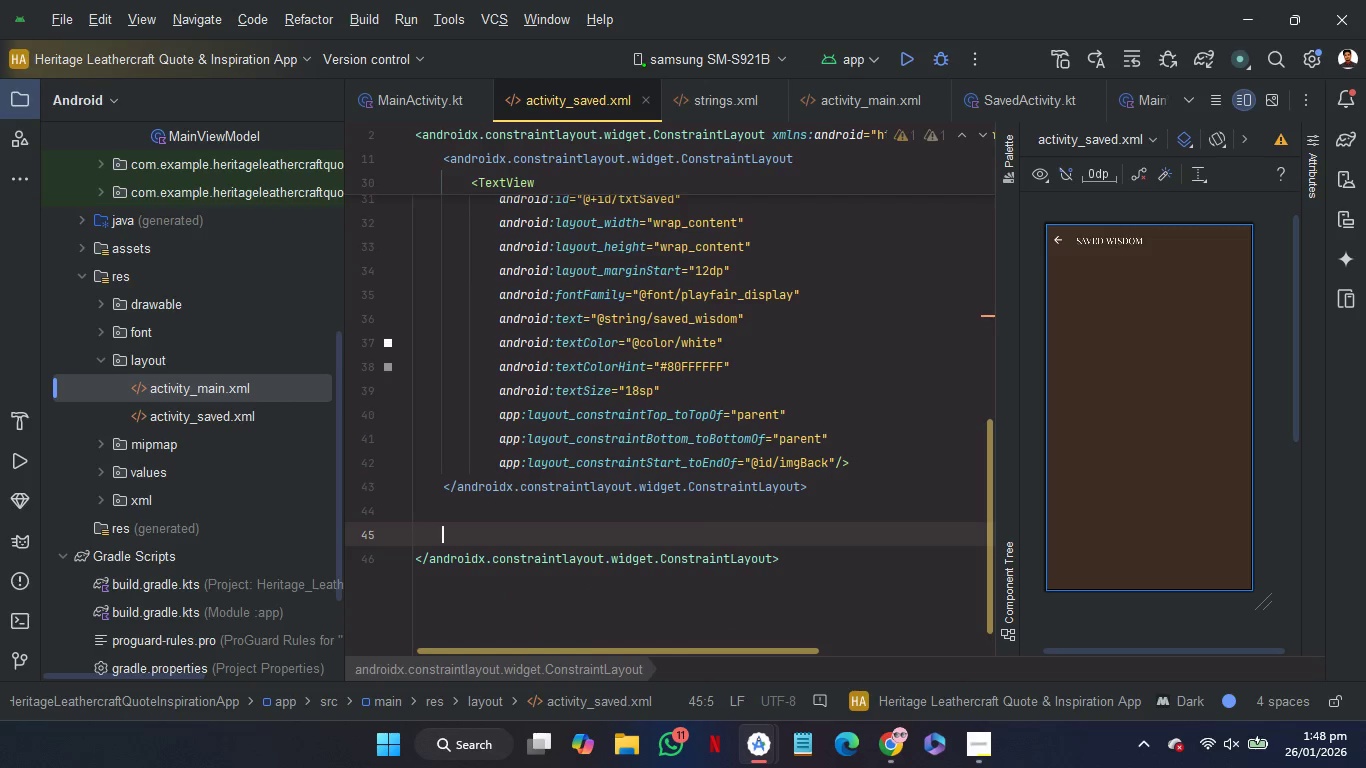 
type(<RV)
 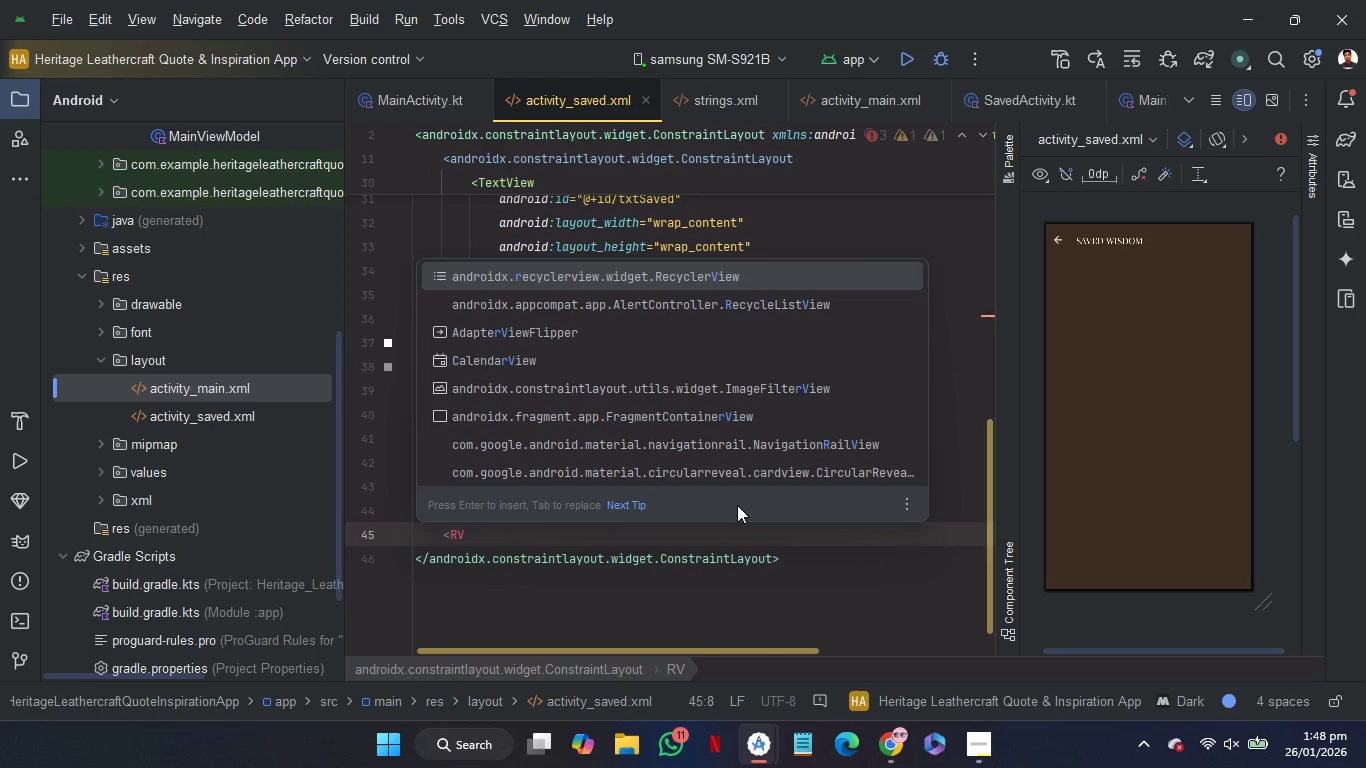 
key(Enter)
 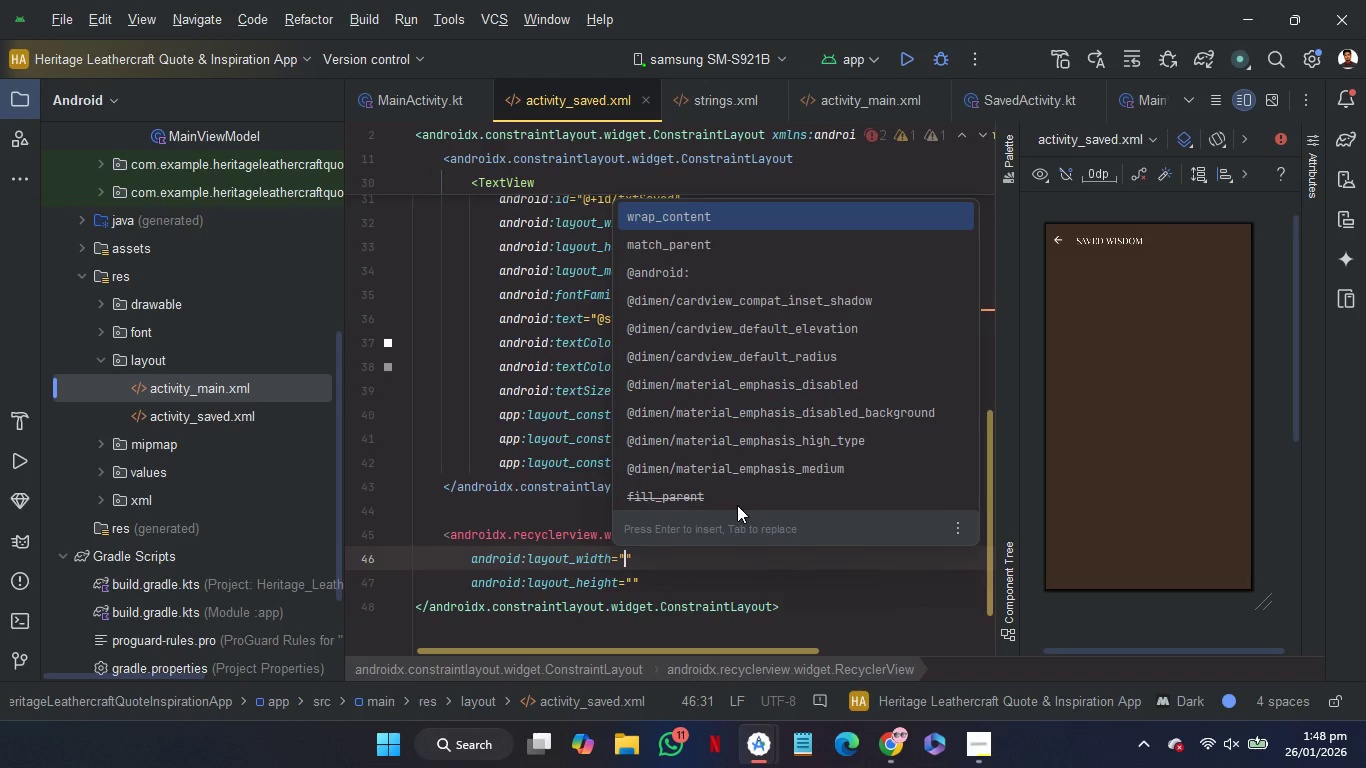 
key(ArrowDown)
 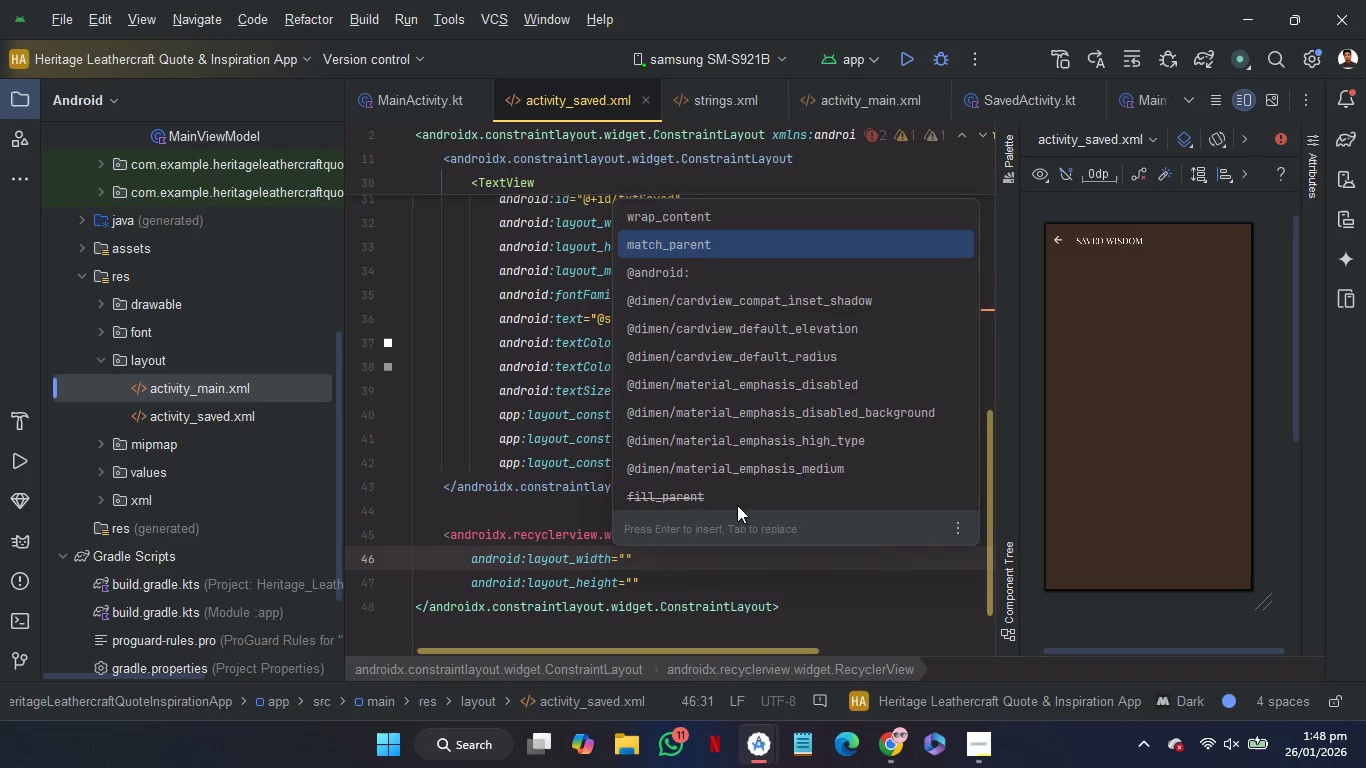 
key(Enter)
 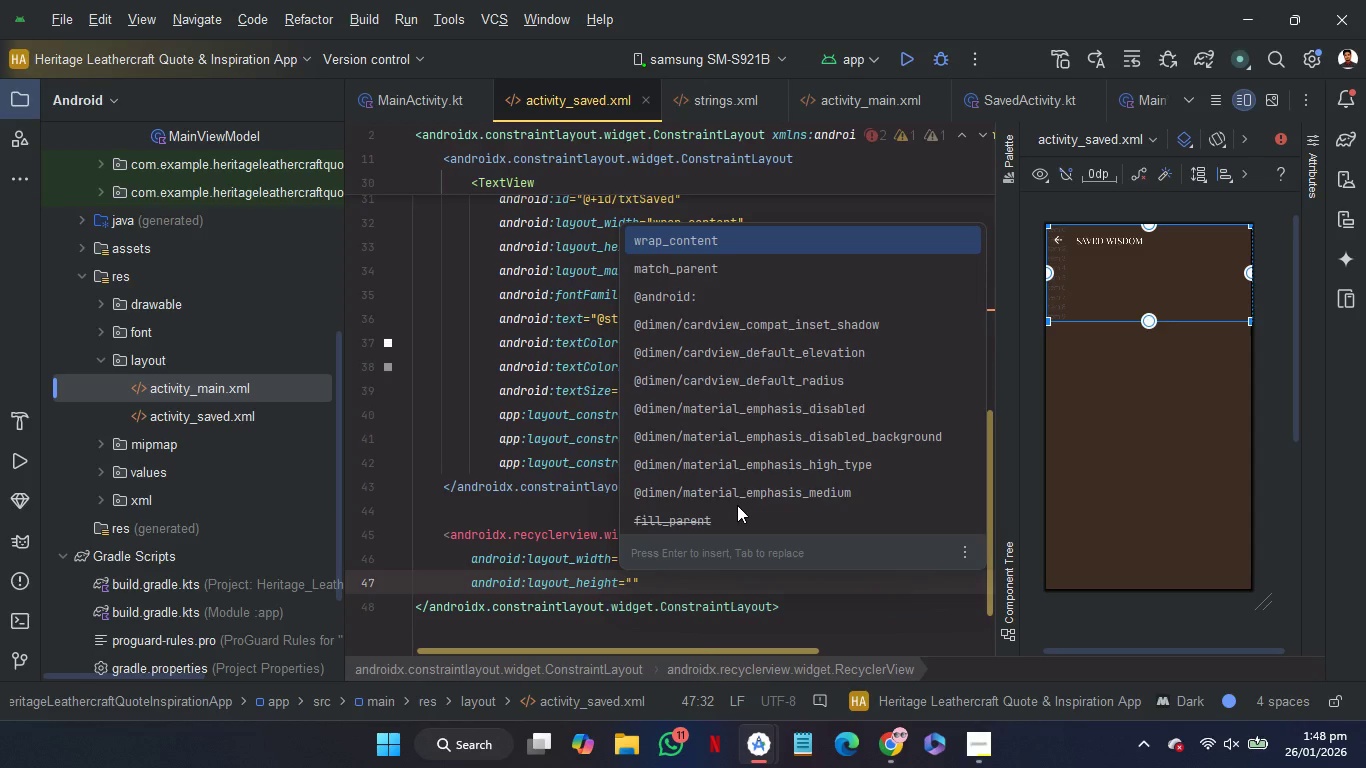 
wait(6.95)
 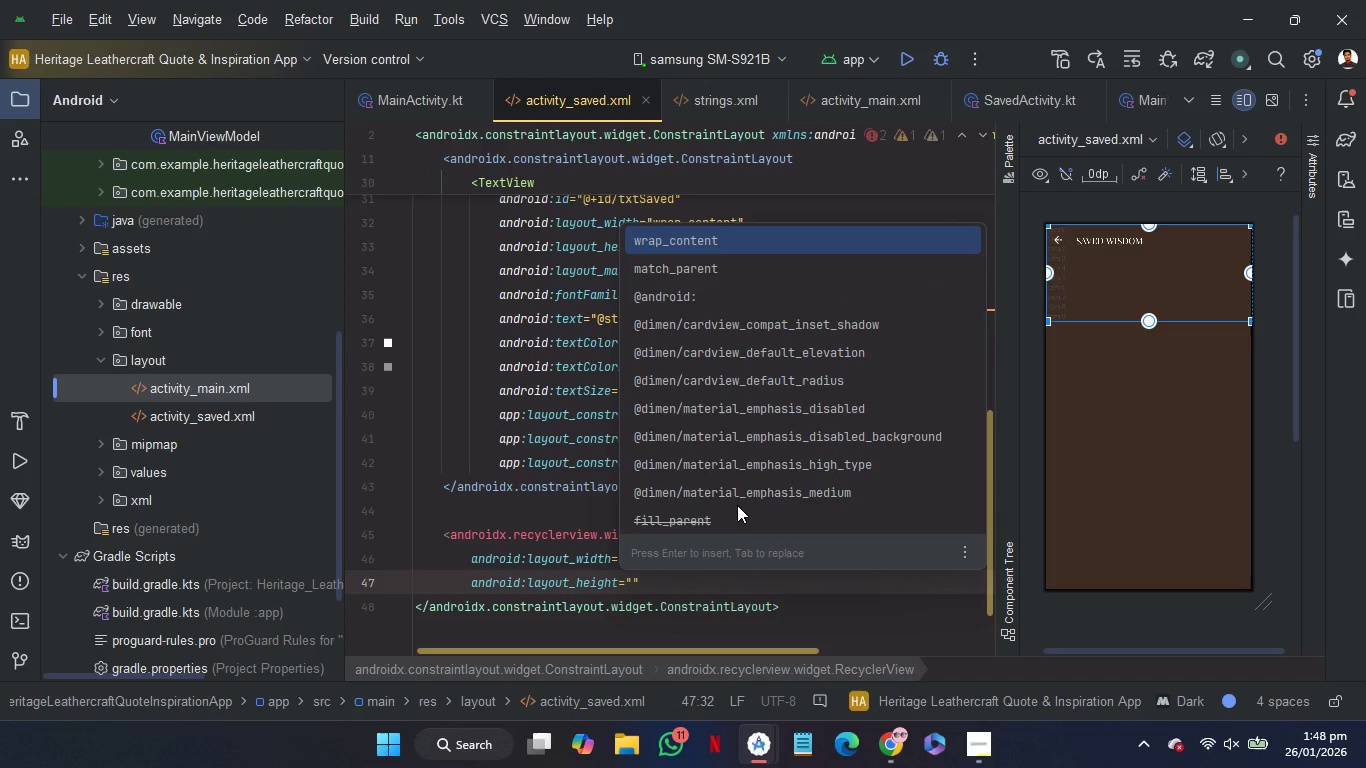 
type(0dp)
 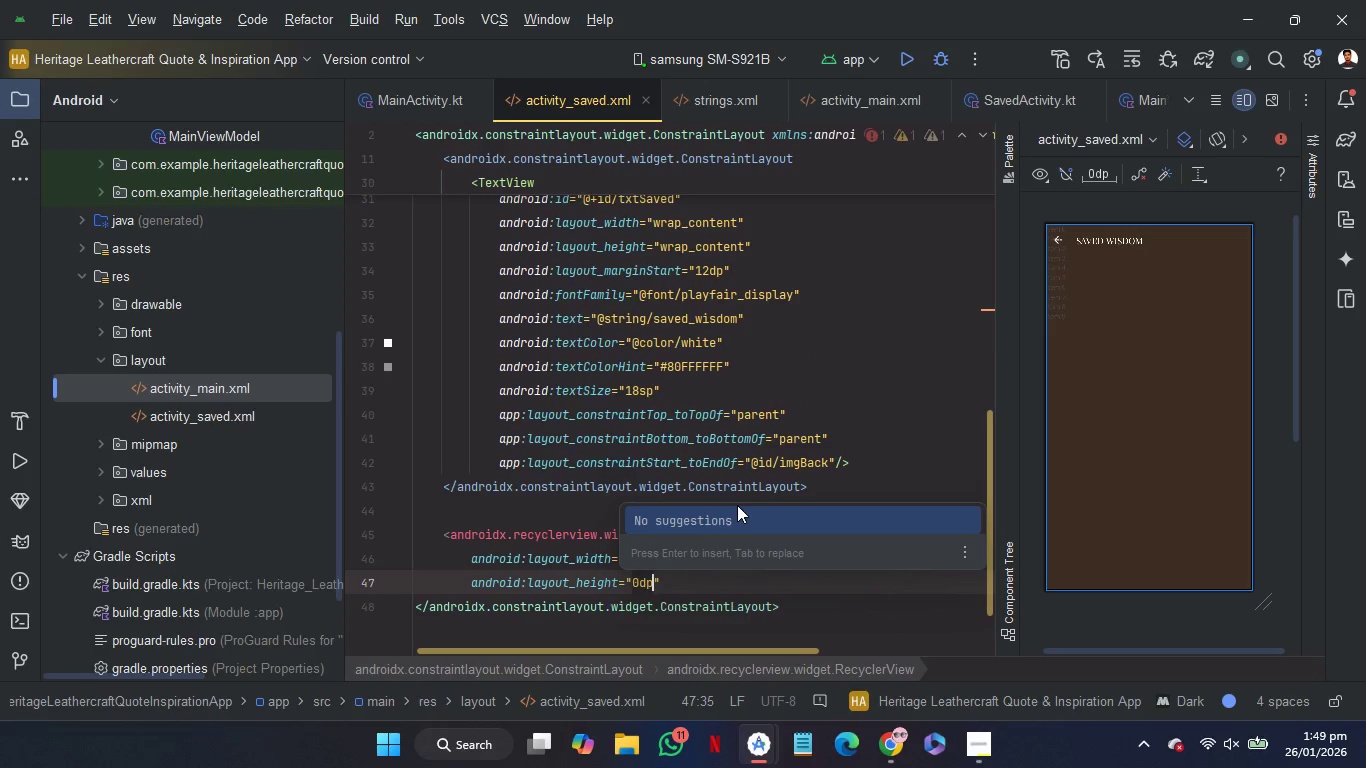 
key(ArrowRight)
 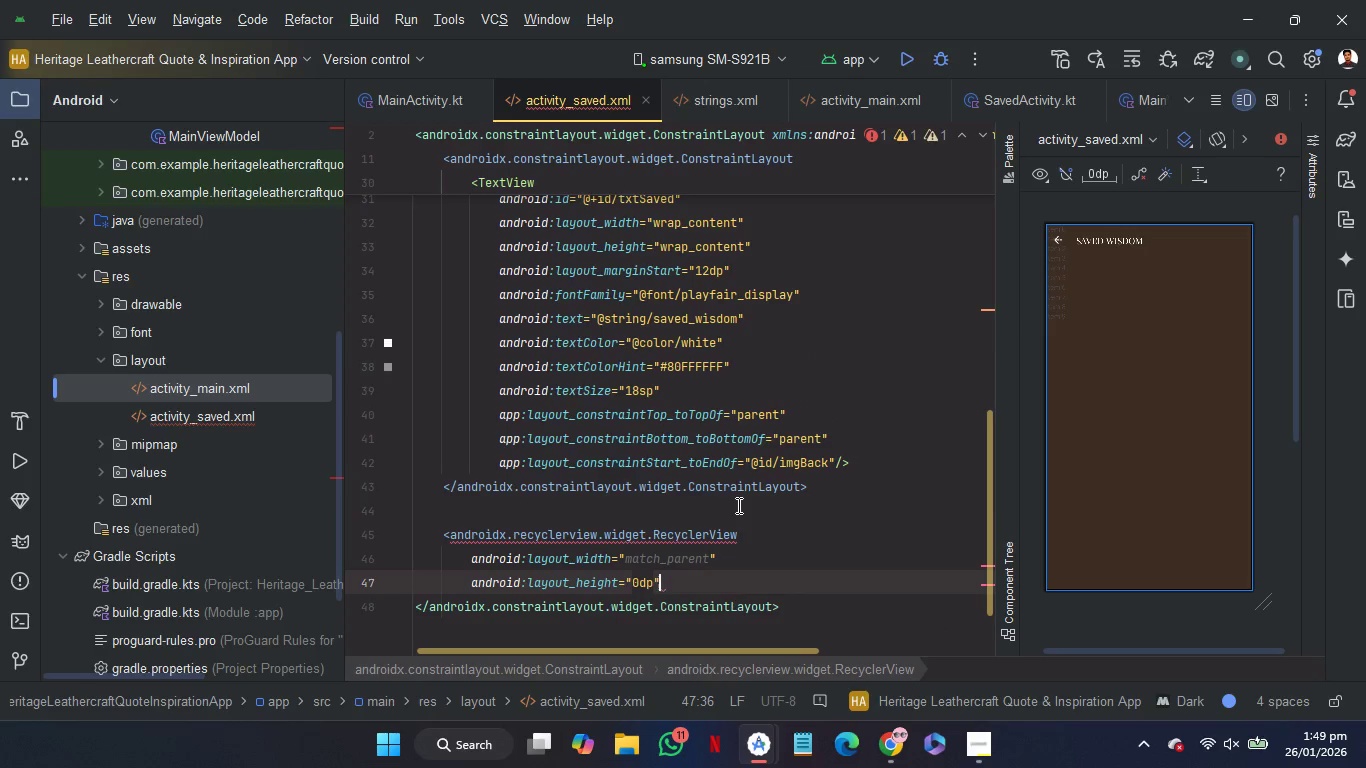 
hold_key(key=ShiftRight, duration=0.84)
 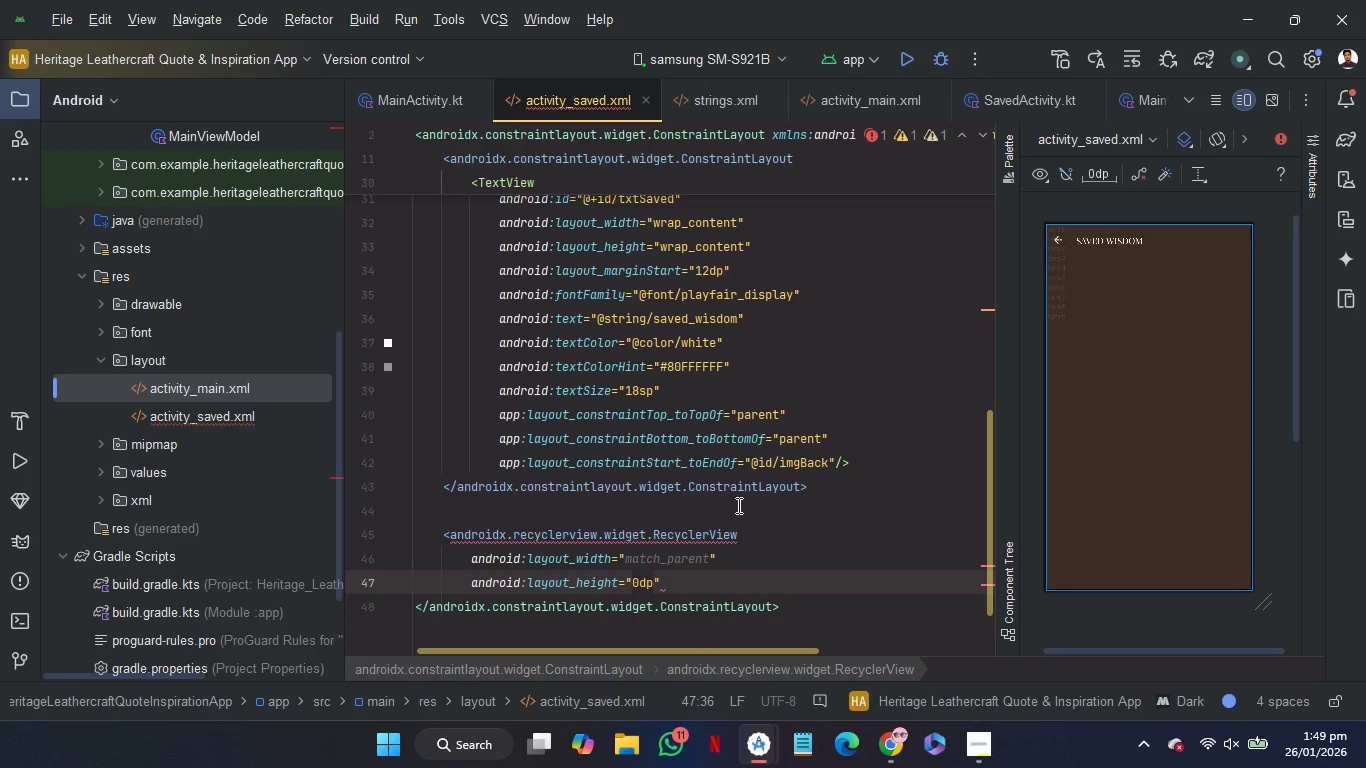 
key(Slash)
 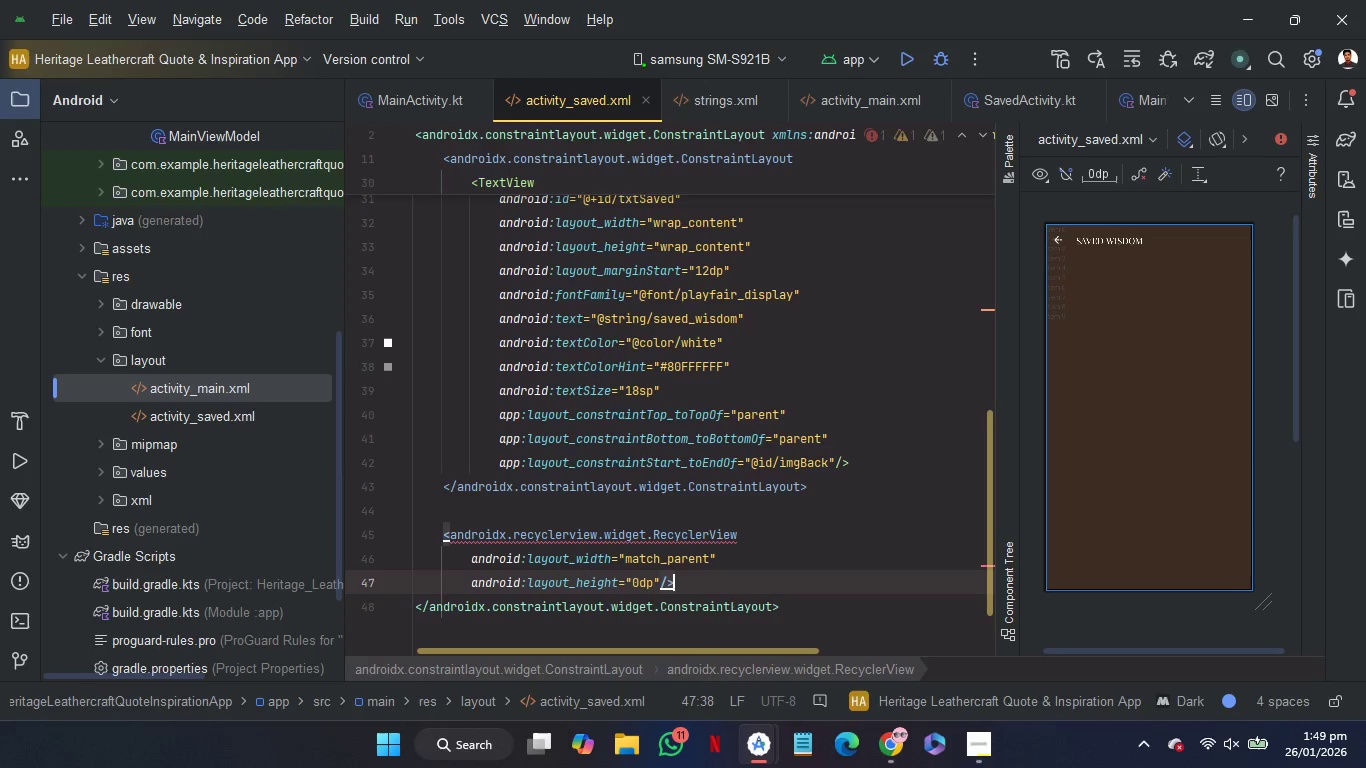 
key(ArrowLeft)
 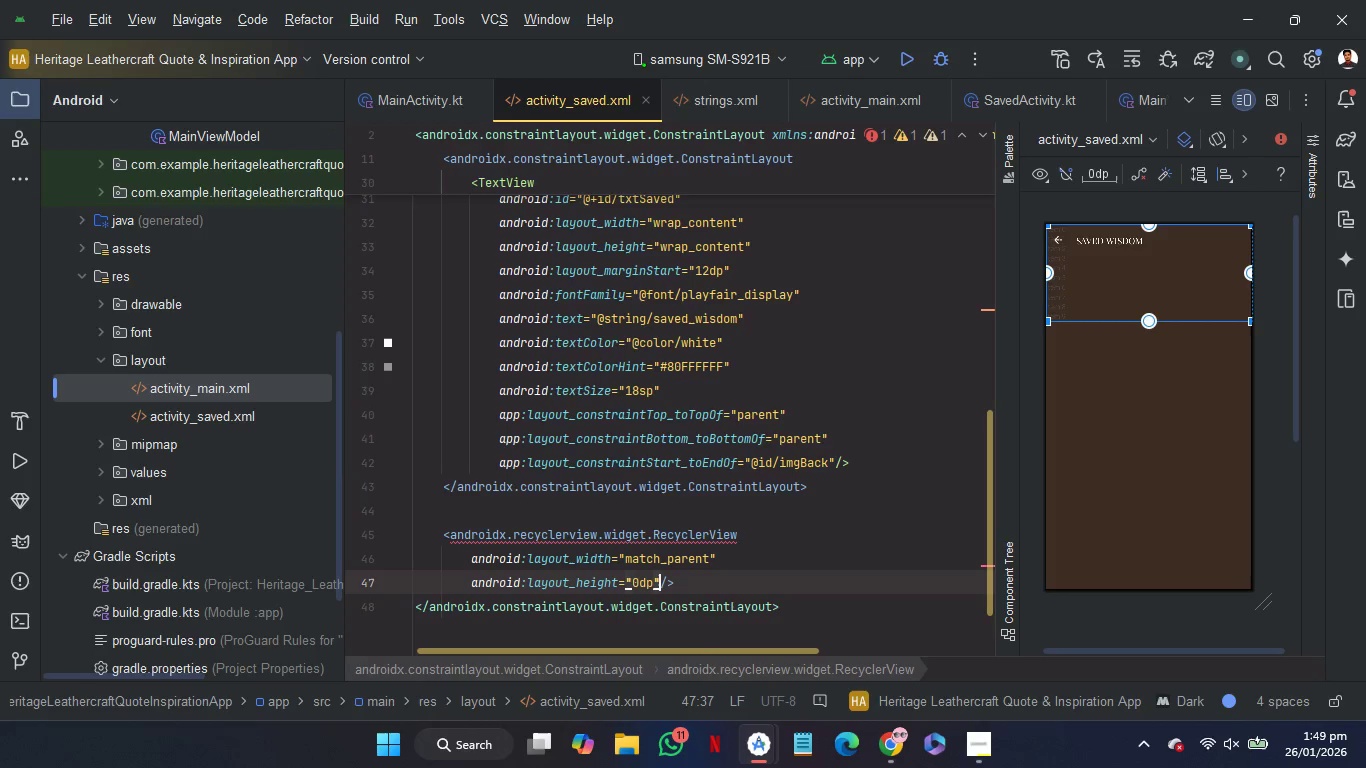 
key(ArrowLeft)
 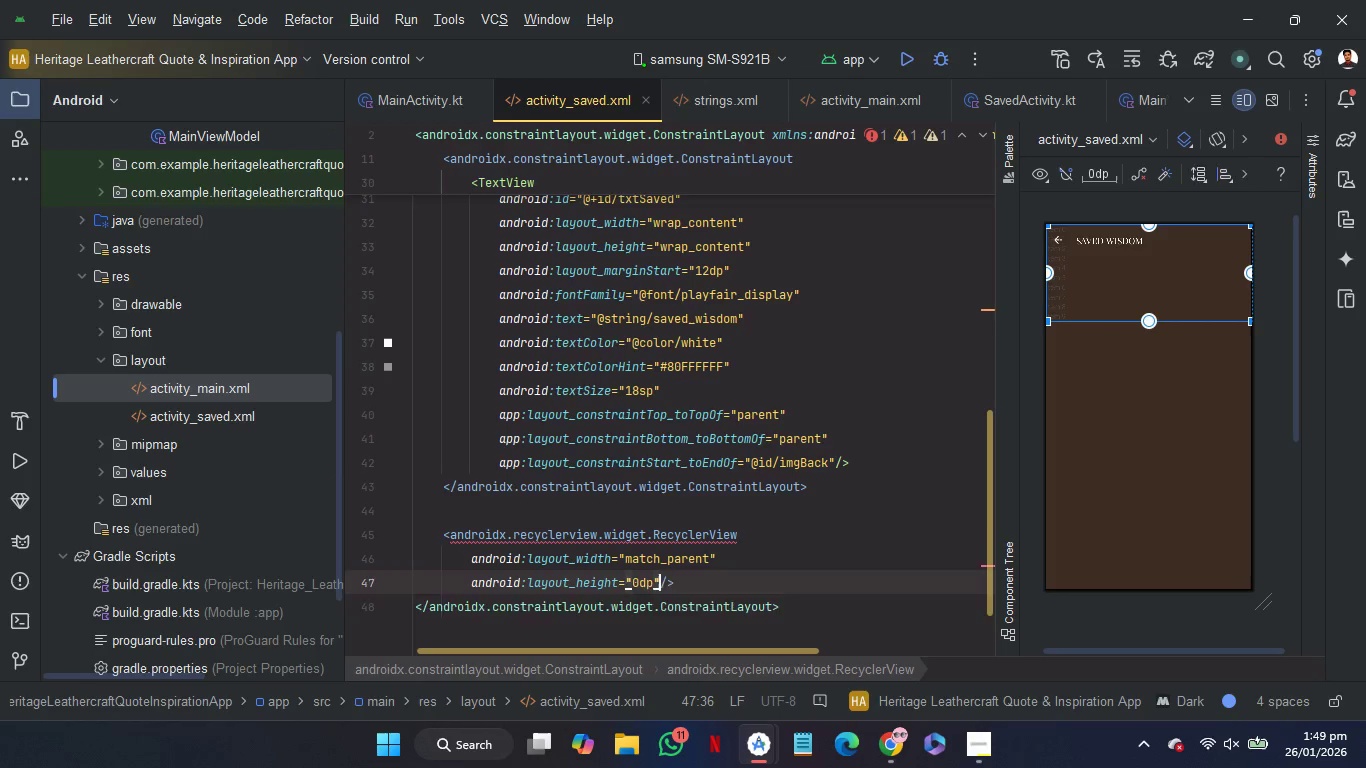 
key(Enter)
 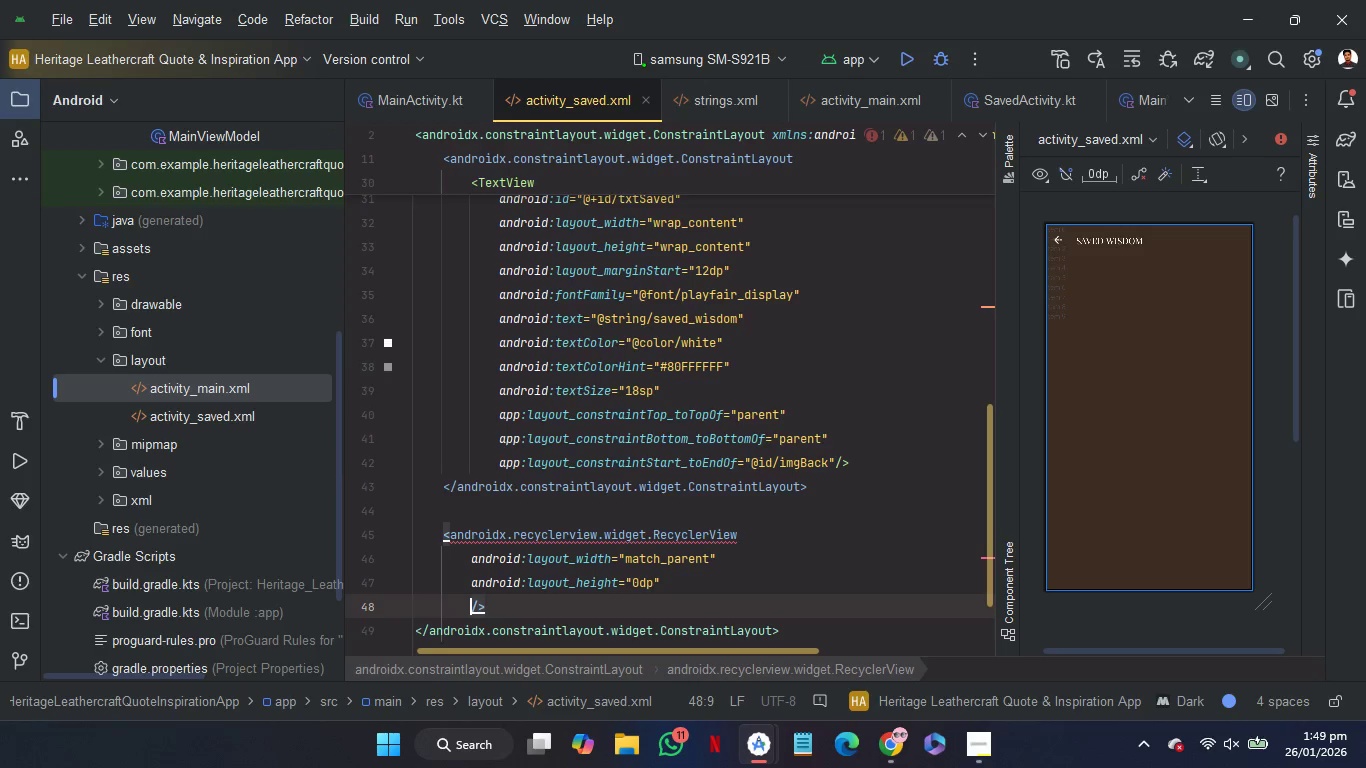 
type(to)
 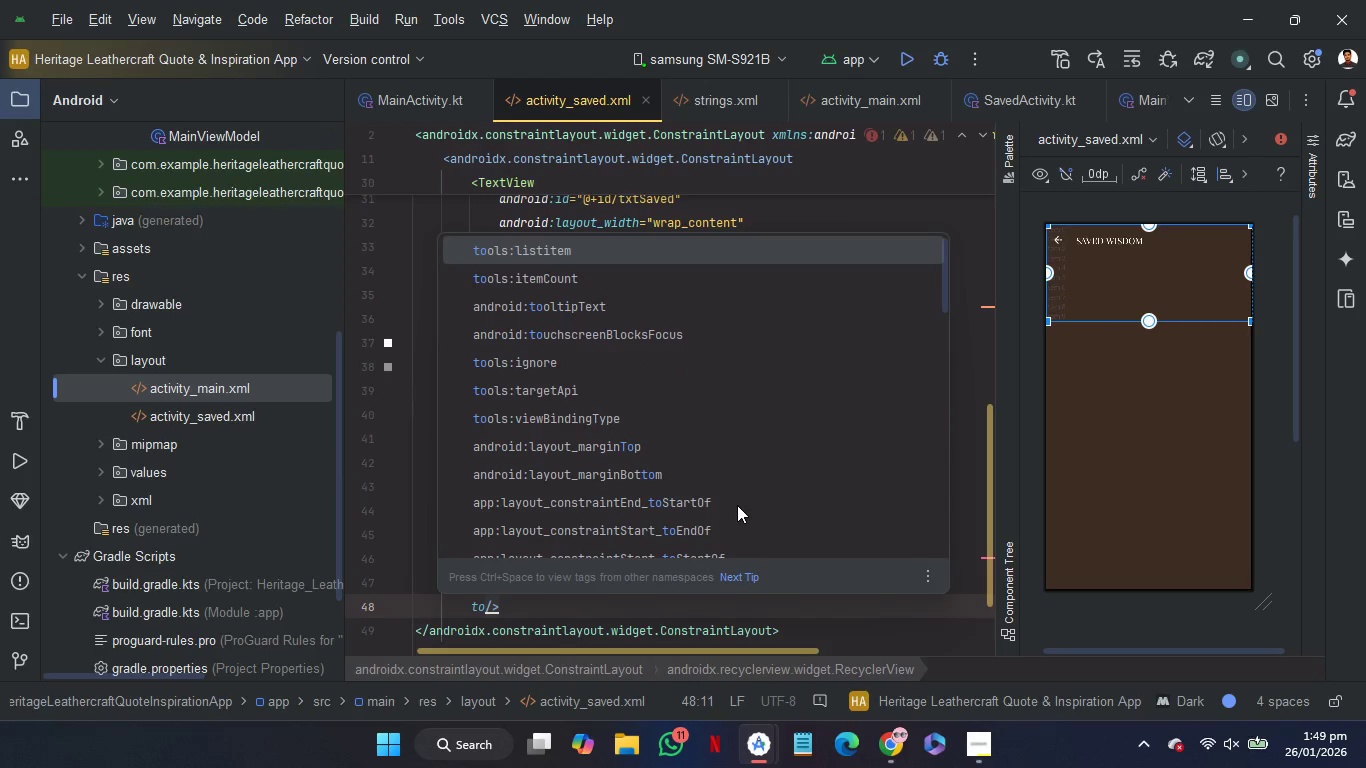 
key(ArrowDown)
 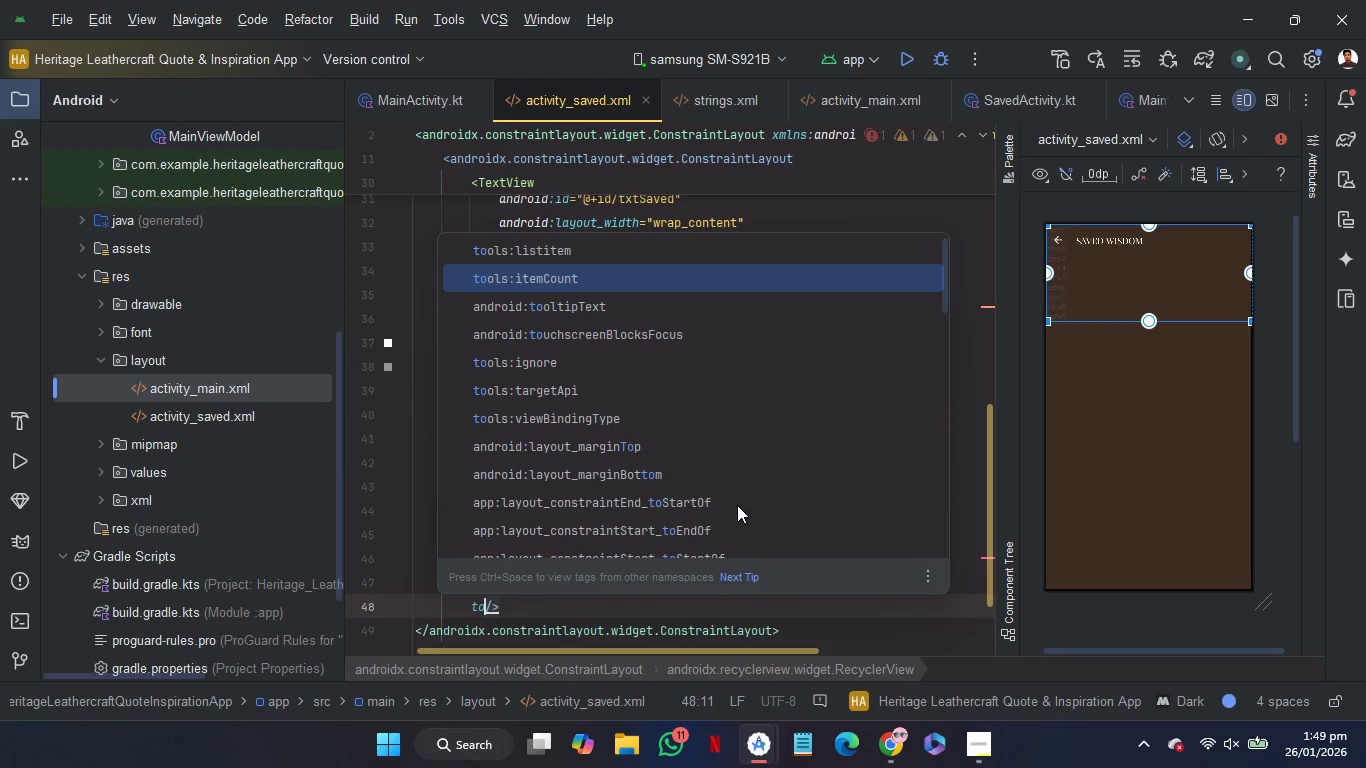 
key(P)
 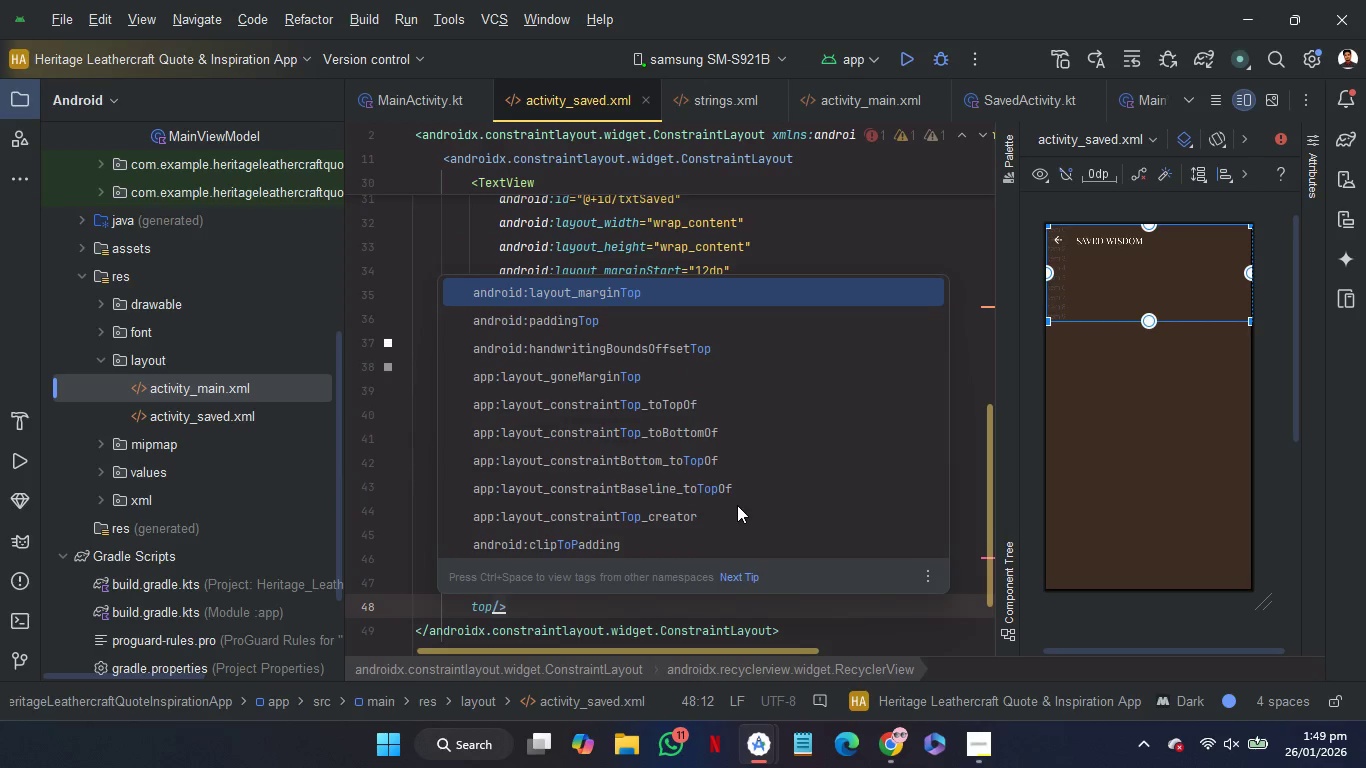 
key(ArrowDown)
 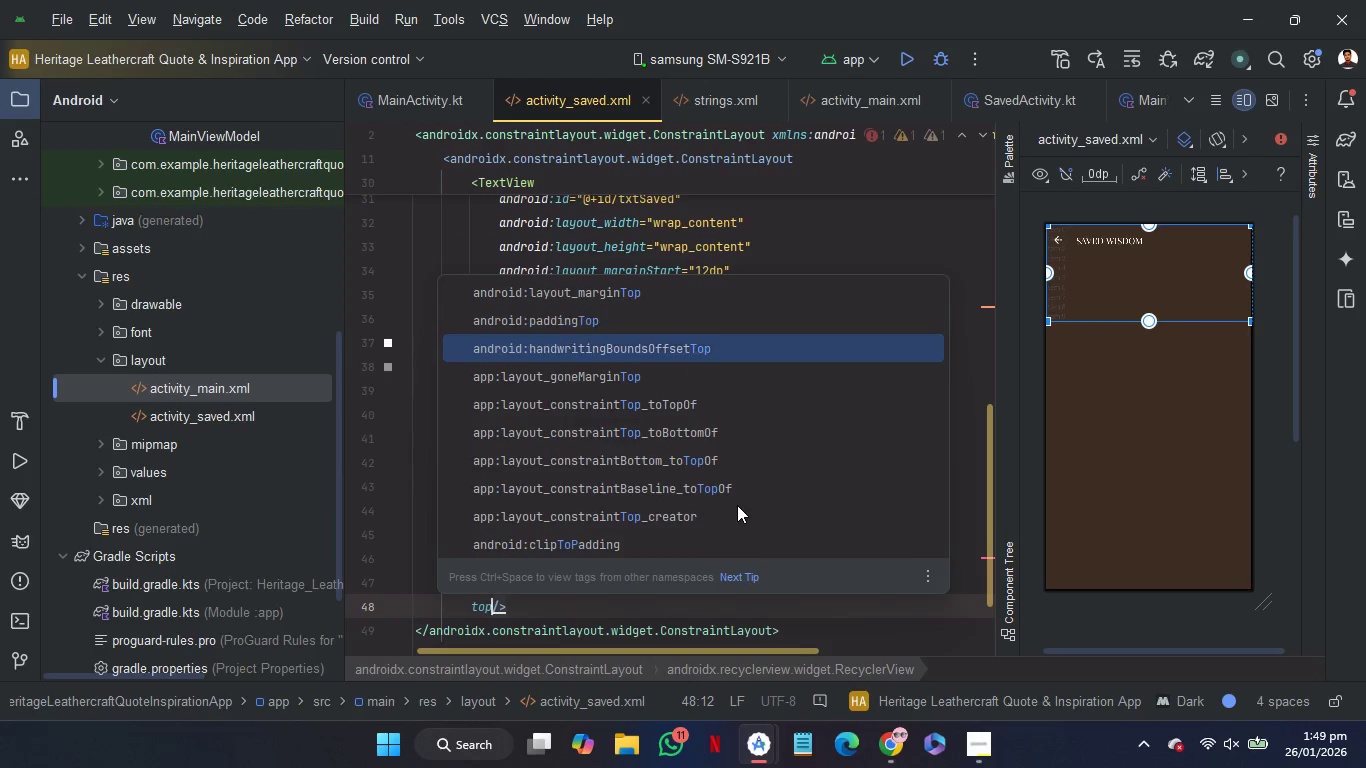 
key(ArrowDown)
 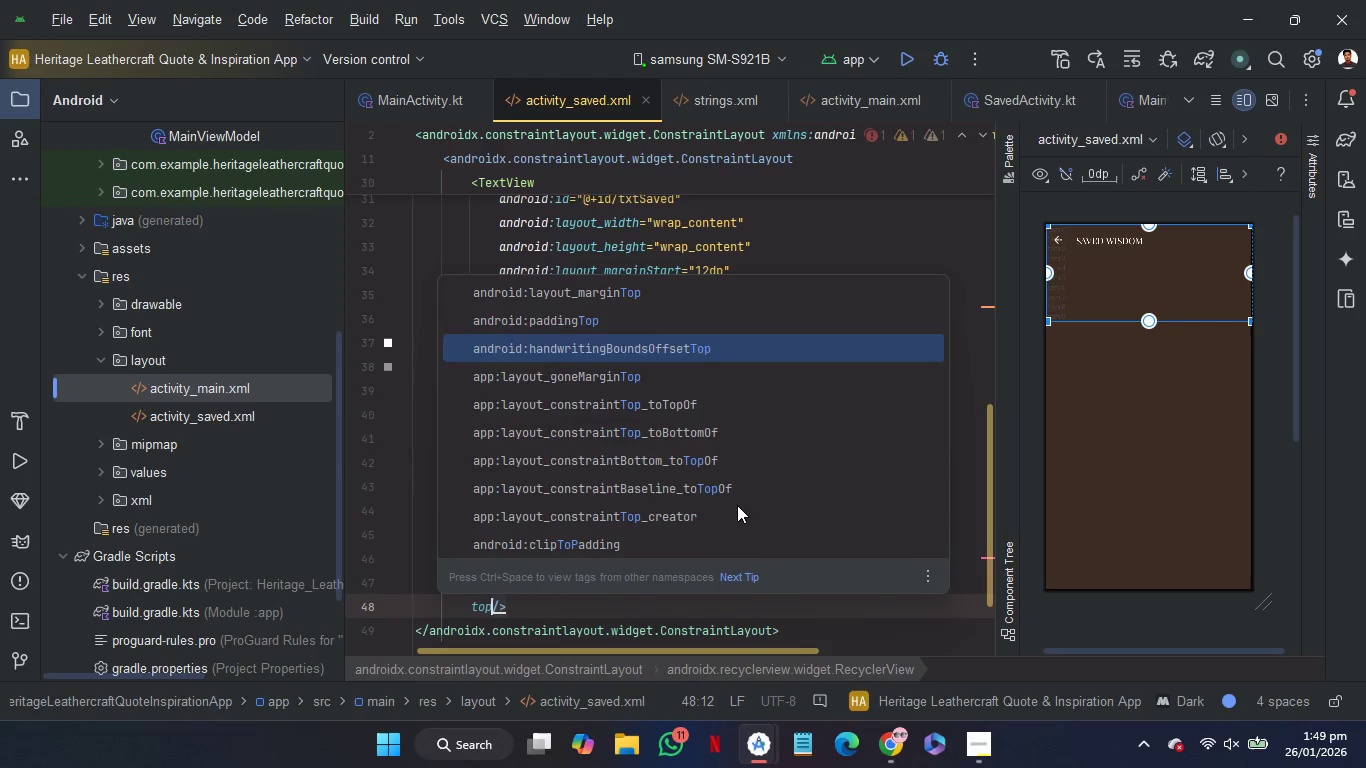 
key(ArrowDown)
 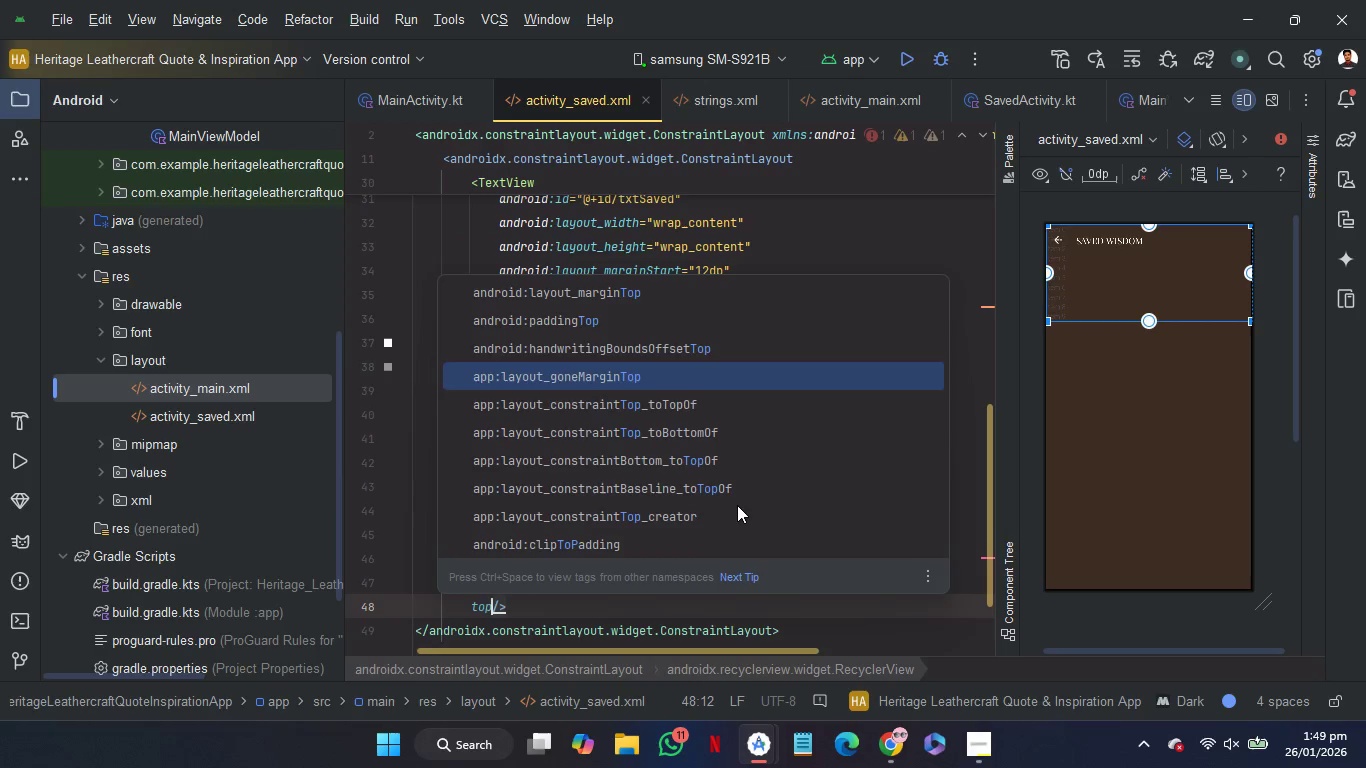 
key(ArrowDown)
 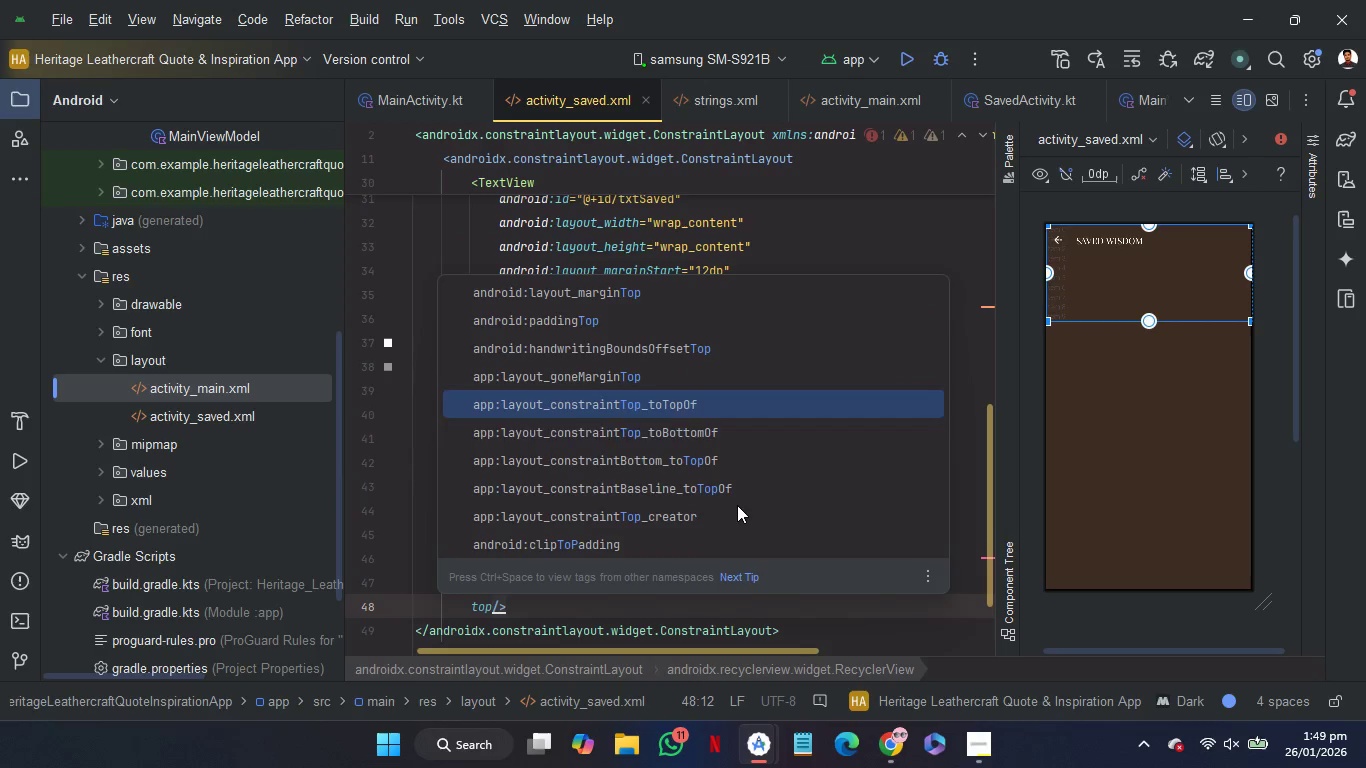 
key(ArrowDown)
 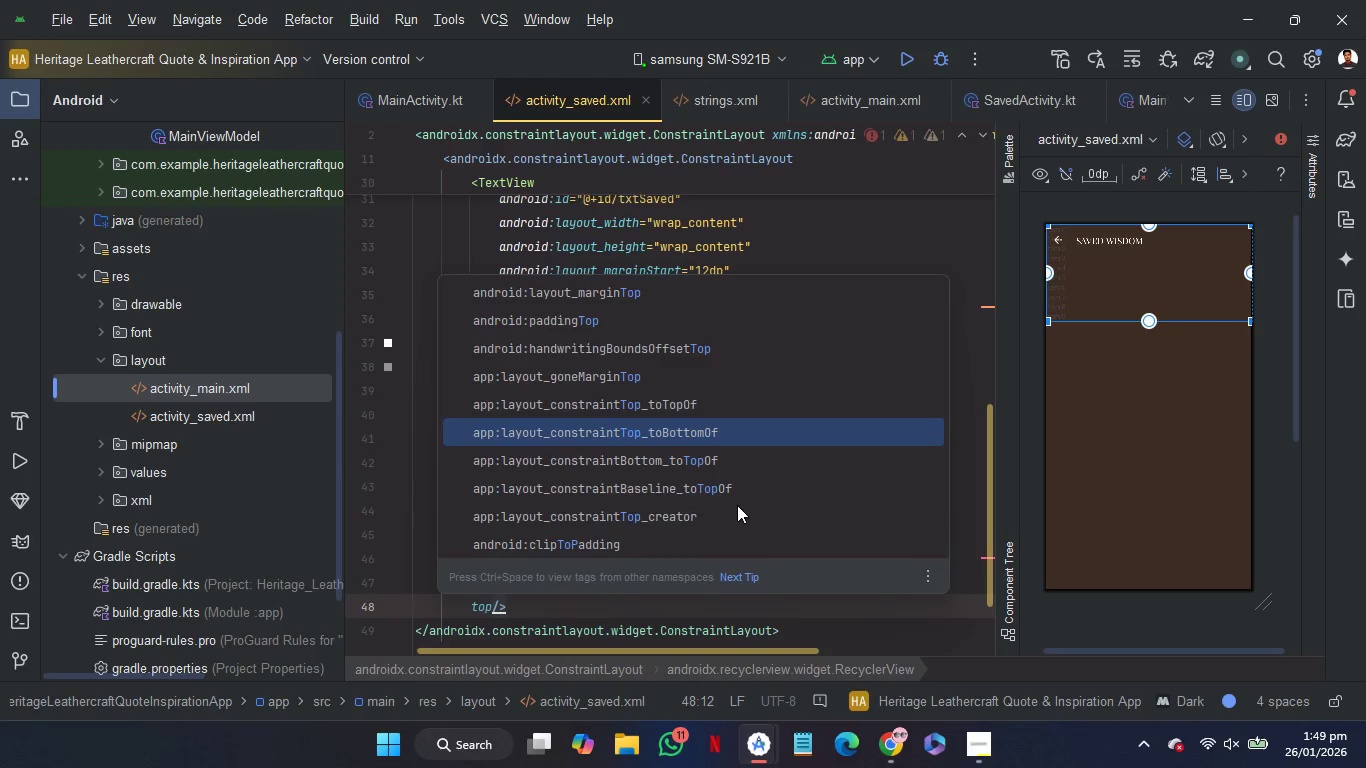 
key(Enter)
 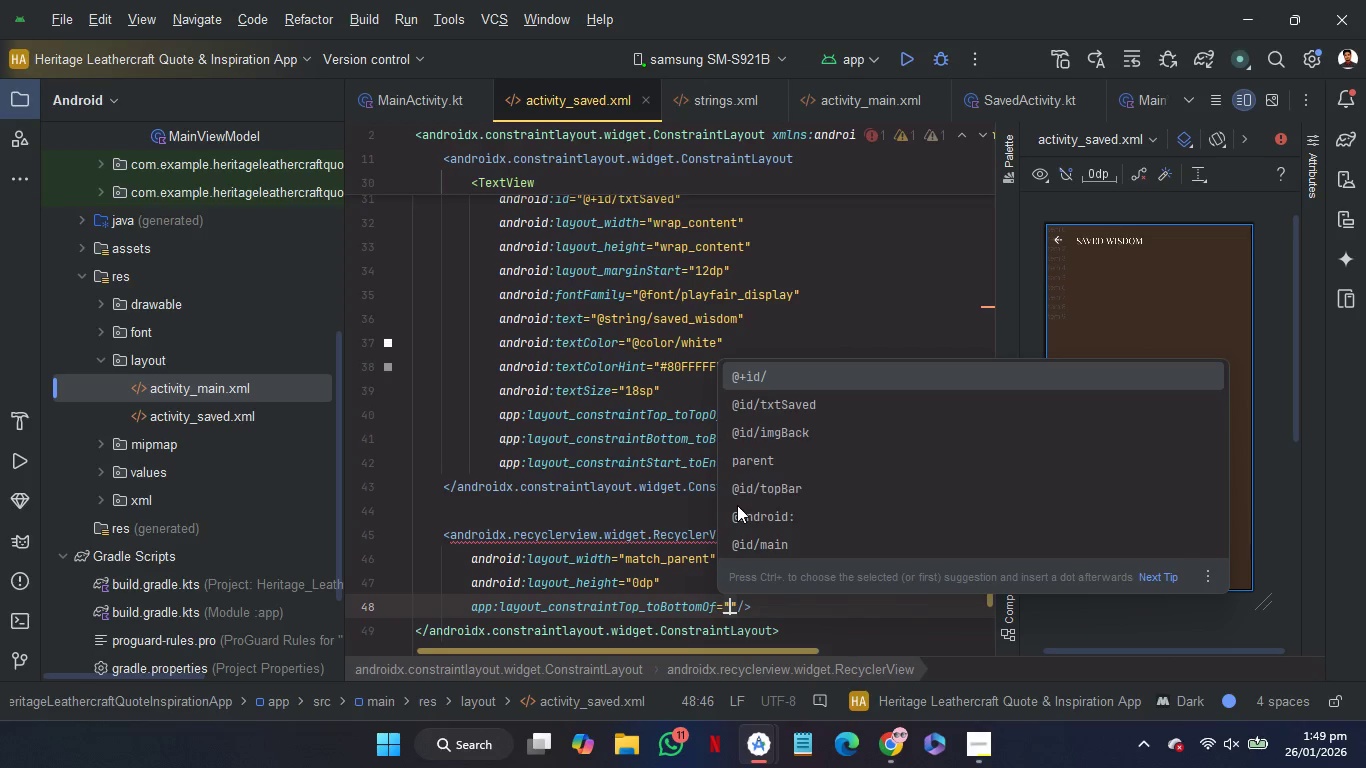 
key(ArrowUp)
 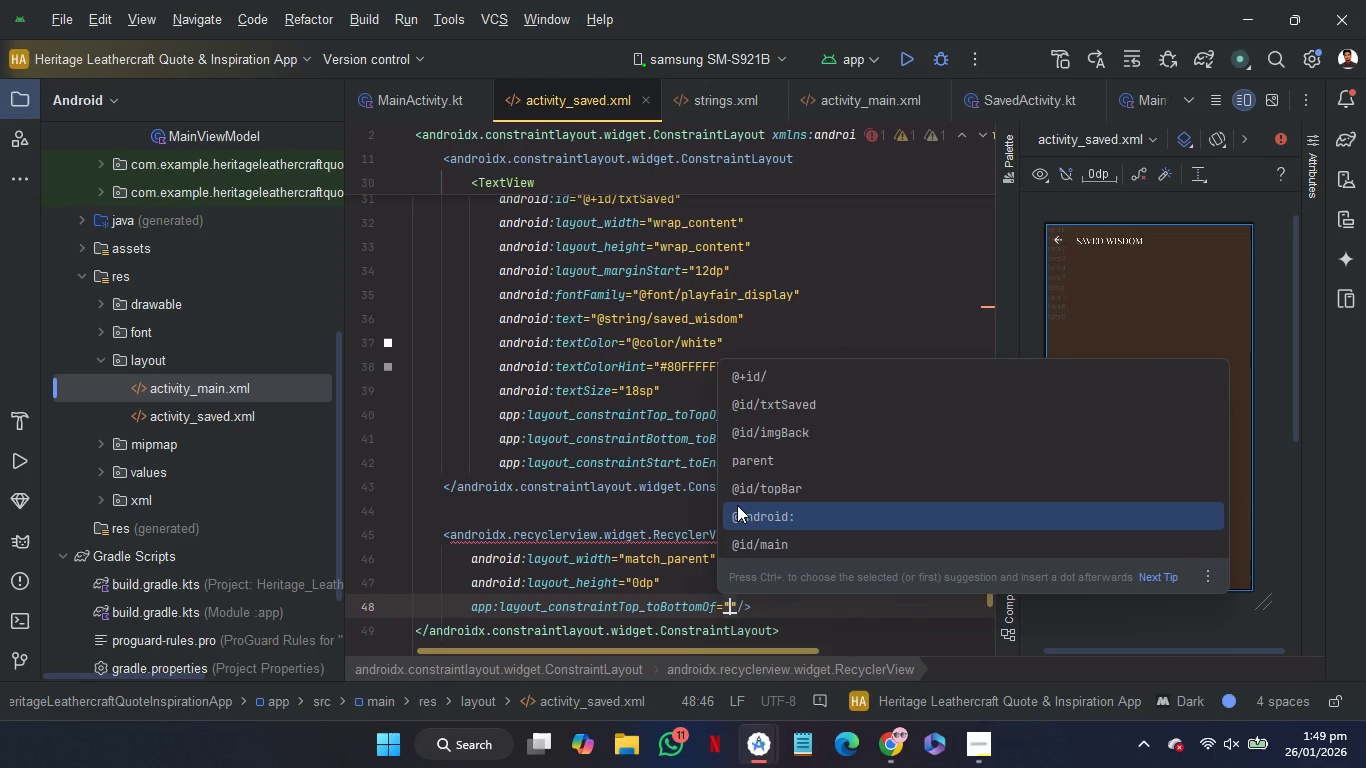 
key(ArrowUp)
 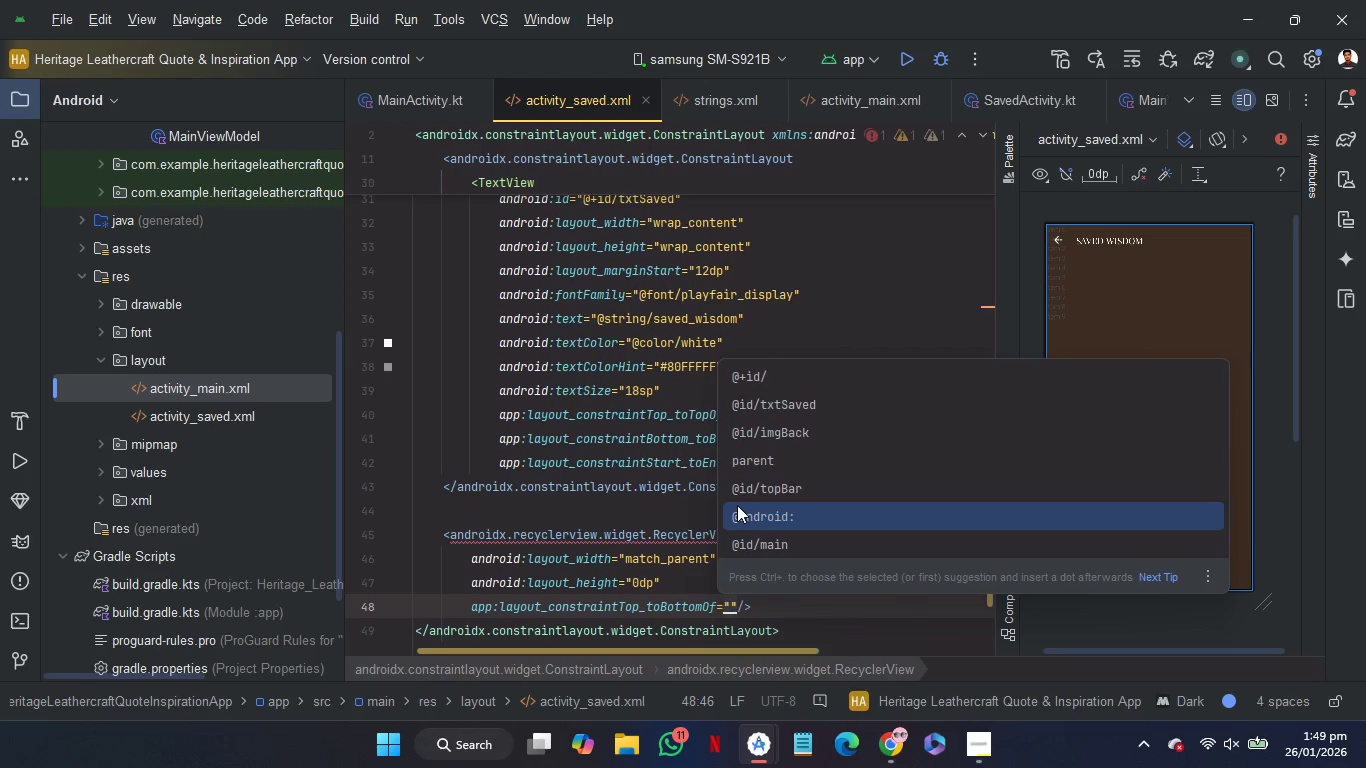 
key(ArrowUp)
 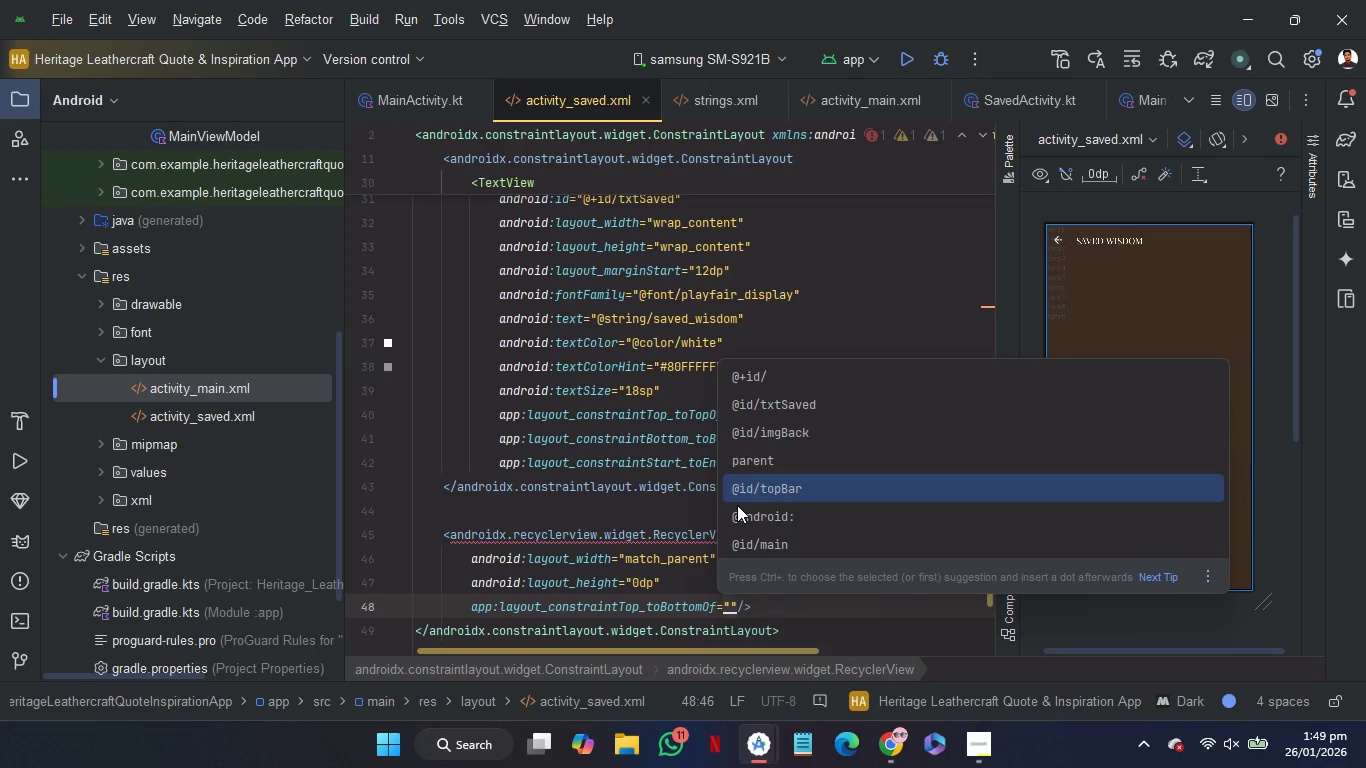 
key(Enter)
 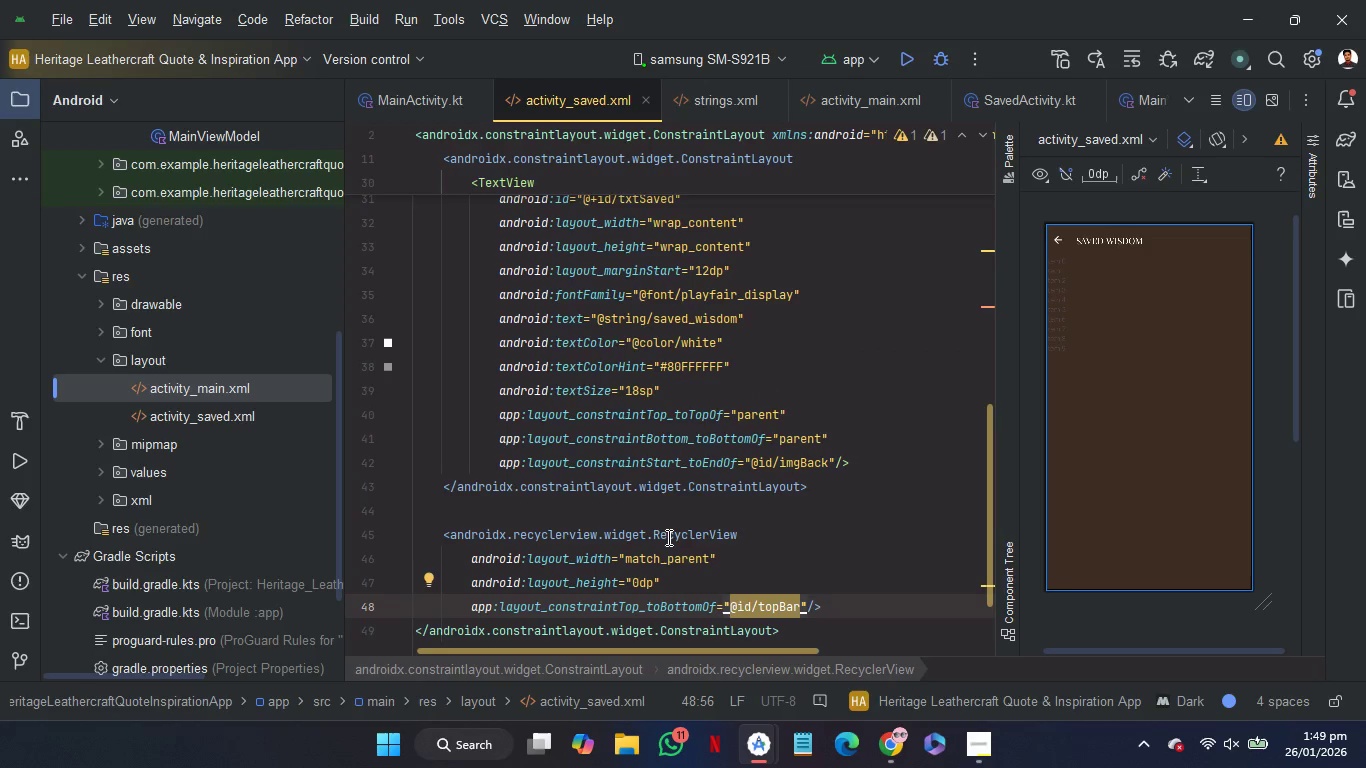 
key(ArrowRight)
 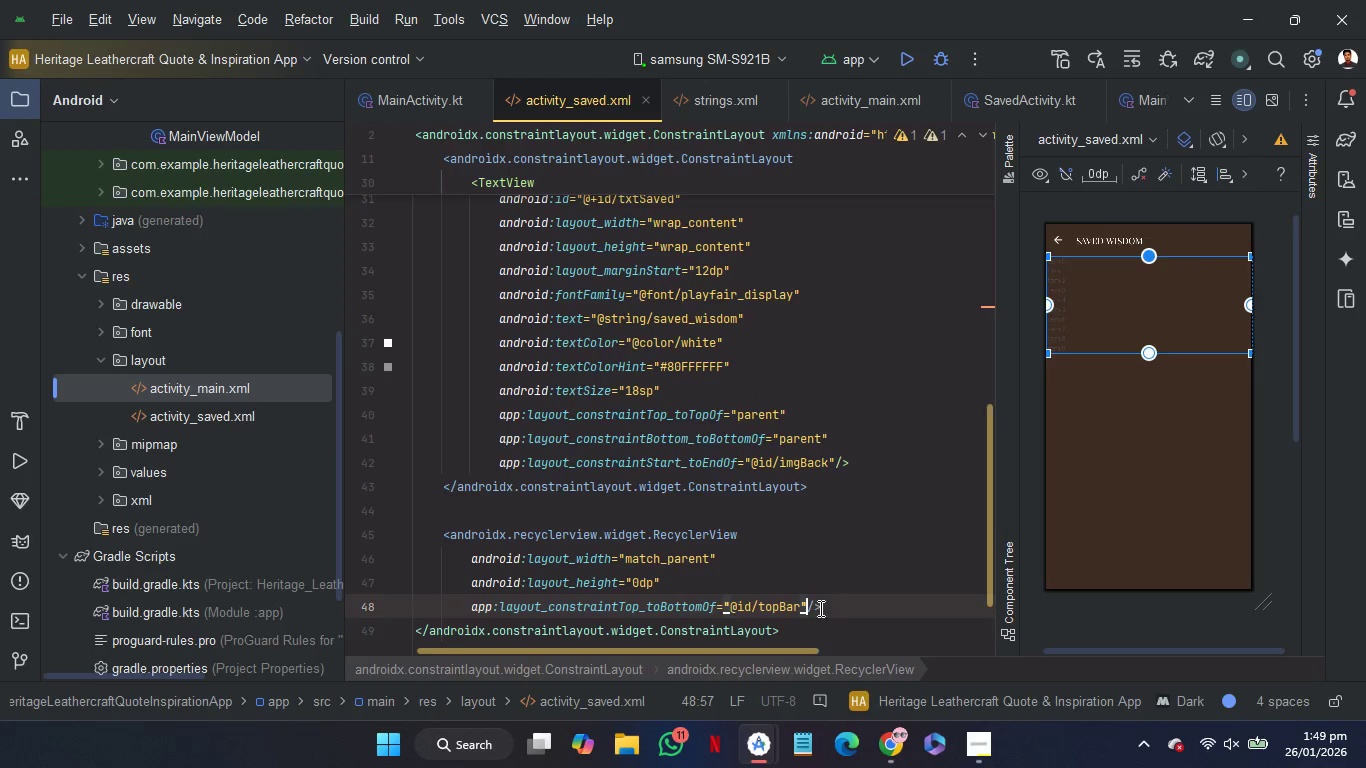 
key(Enter)
 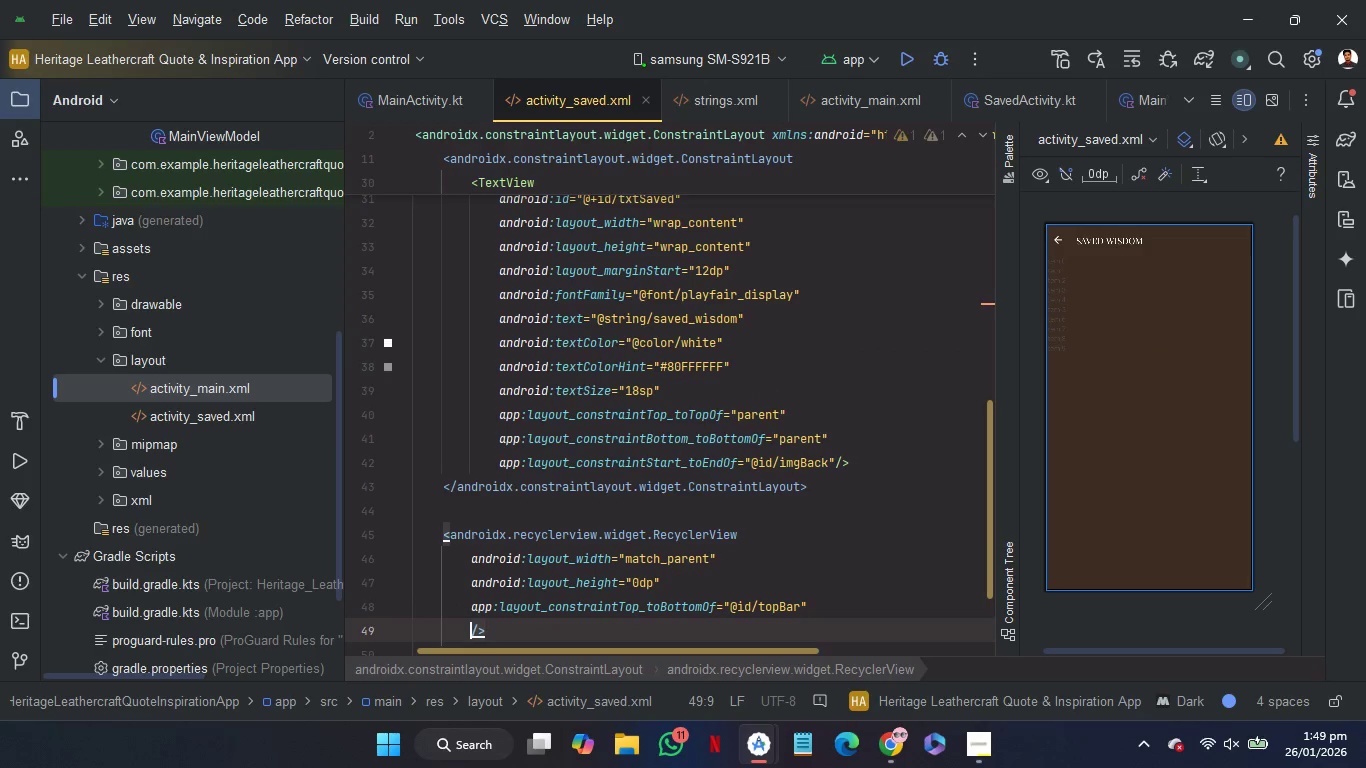 
type(bo)
 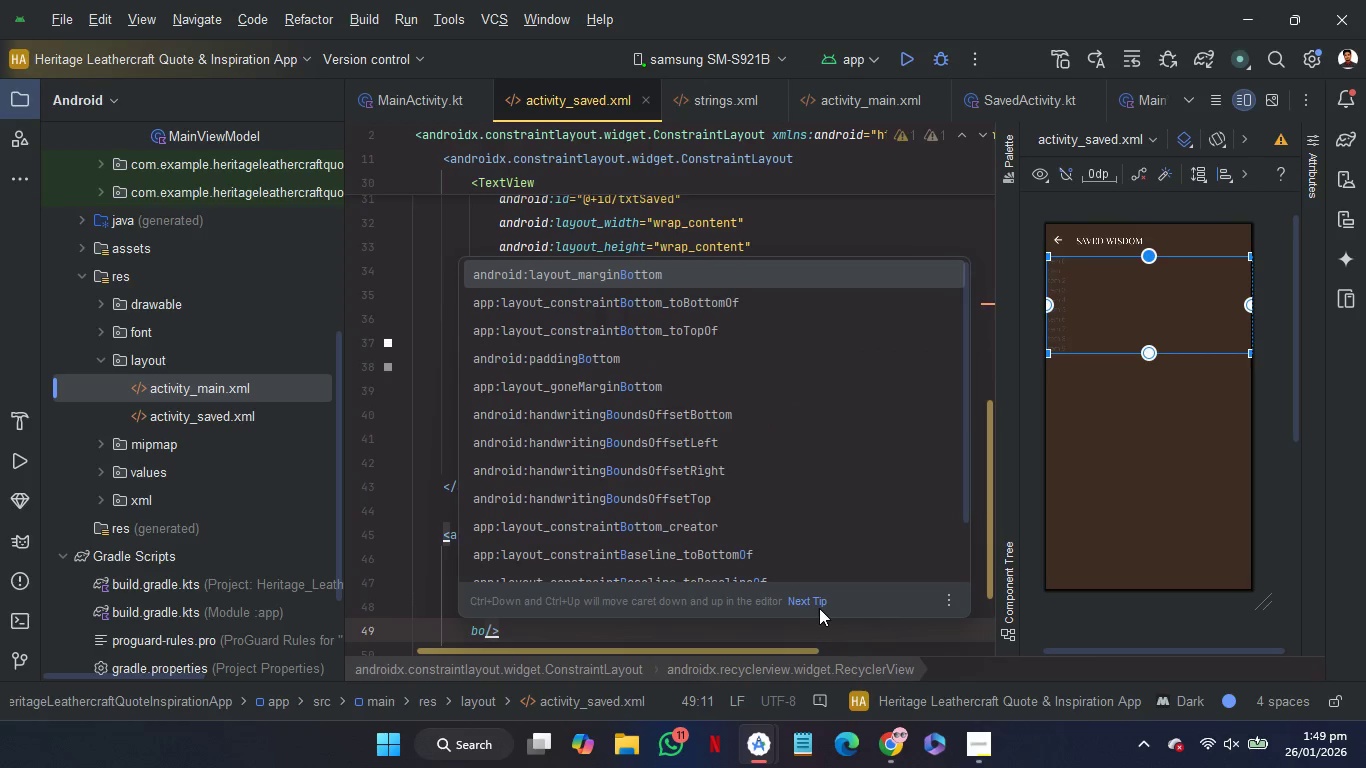 
key(ArrowDown)
 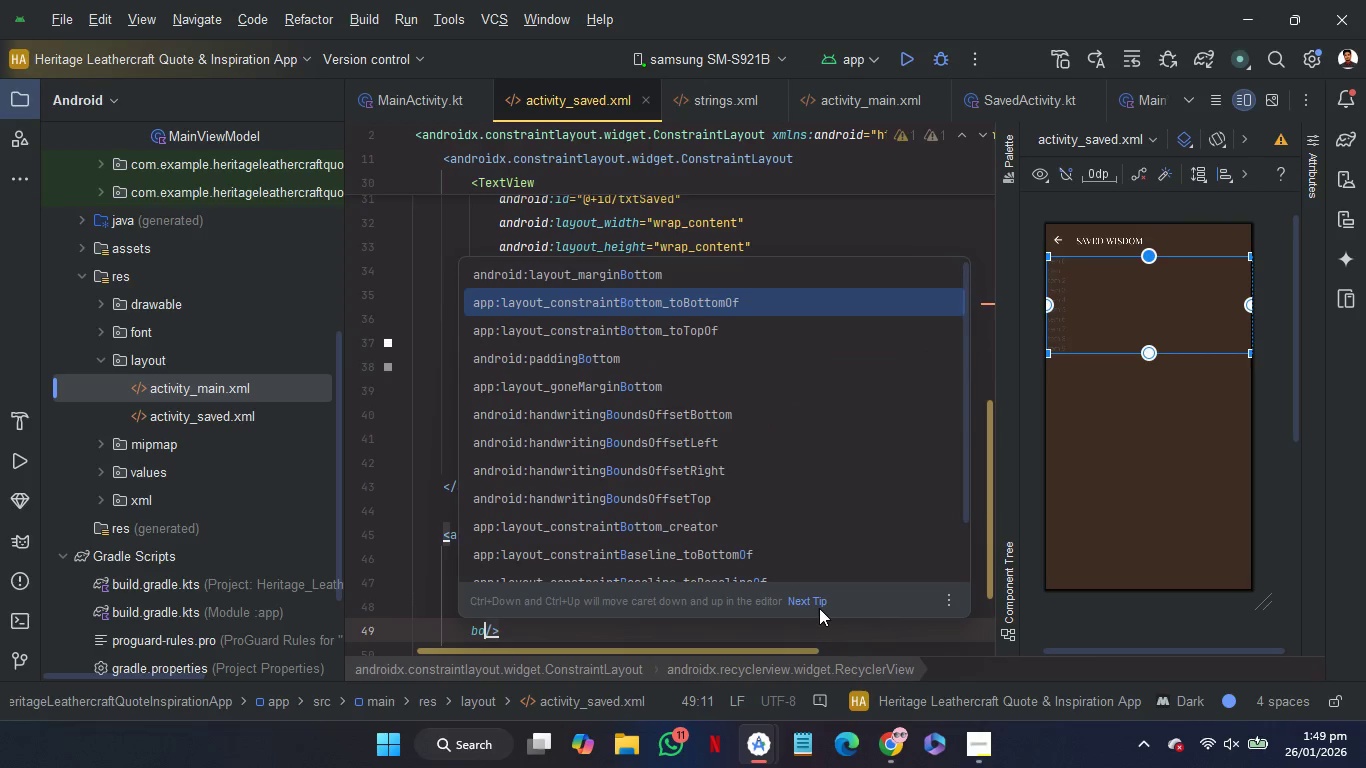 
key(ArrowDown)
 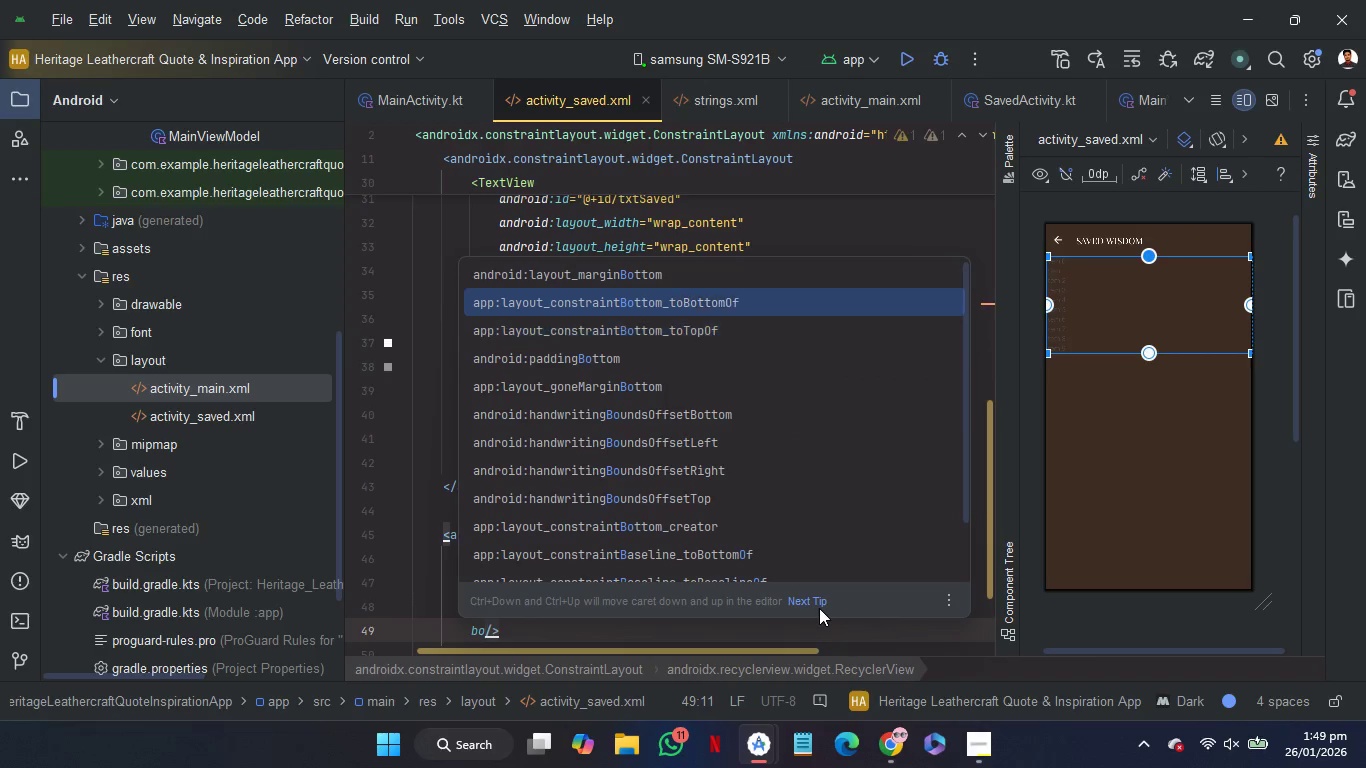 
key(ArrowUp)
 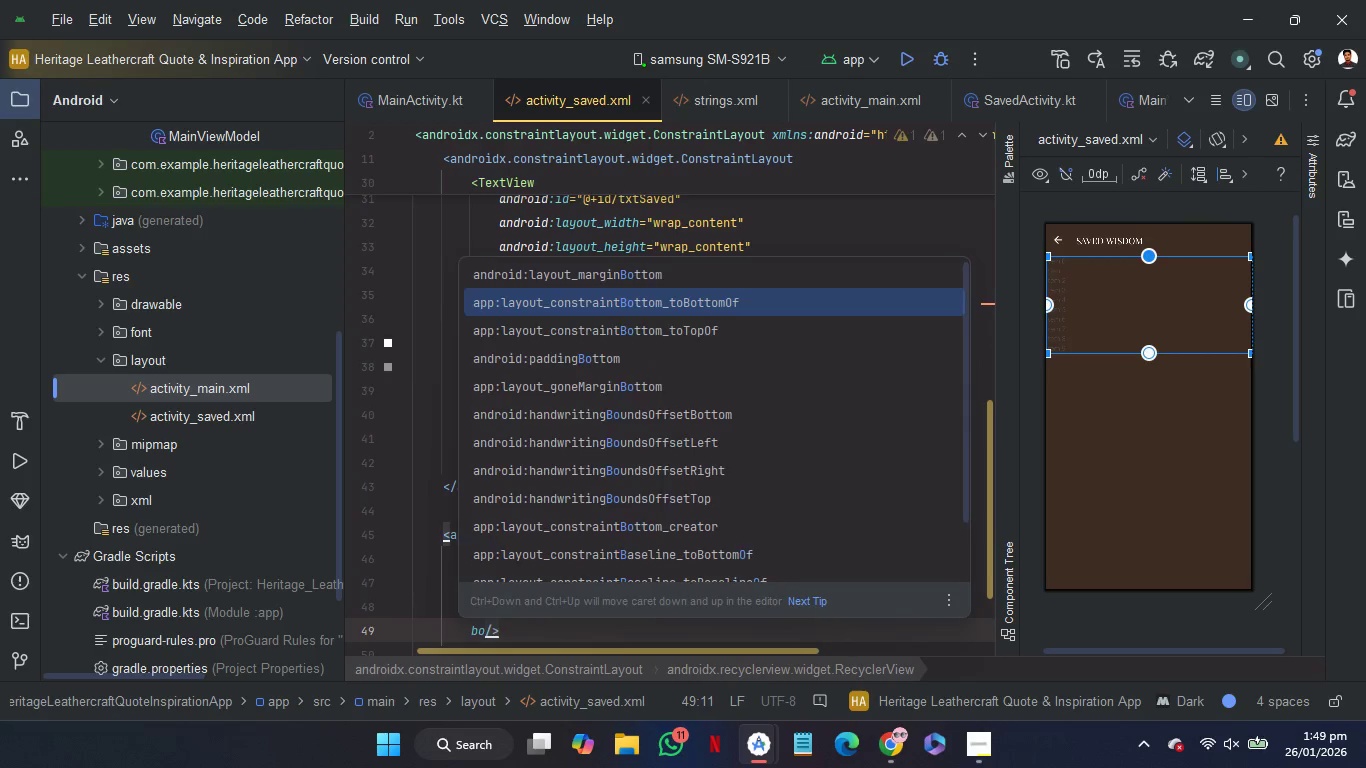 
key(Enter)
 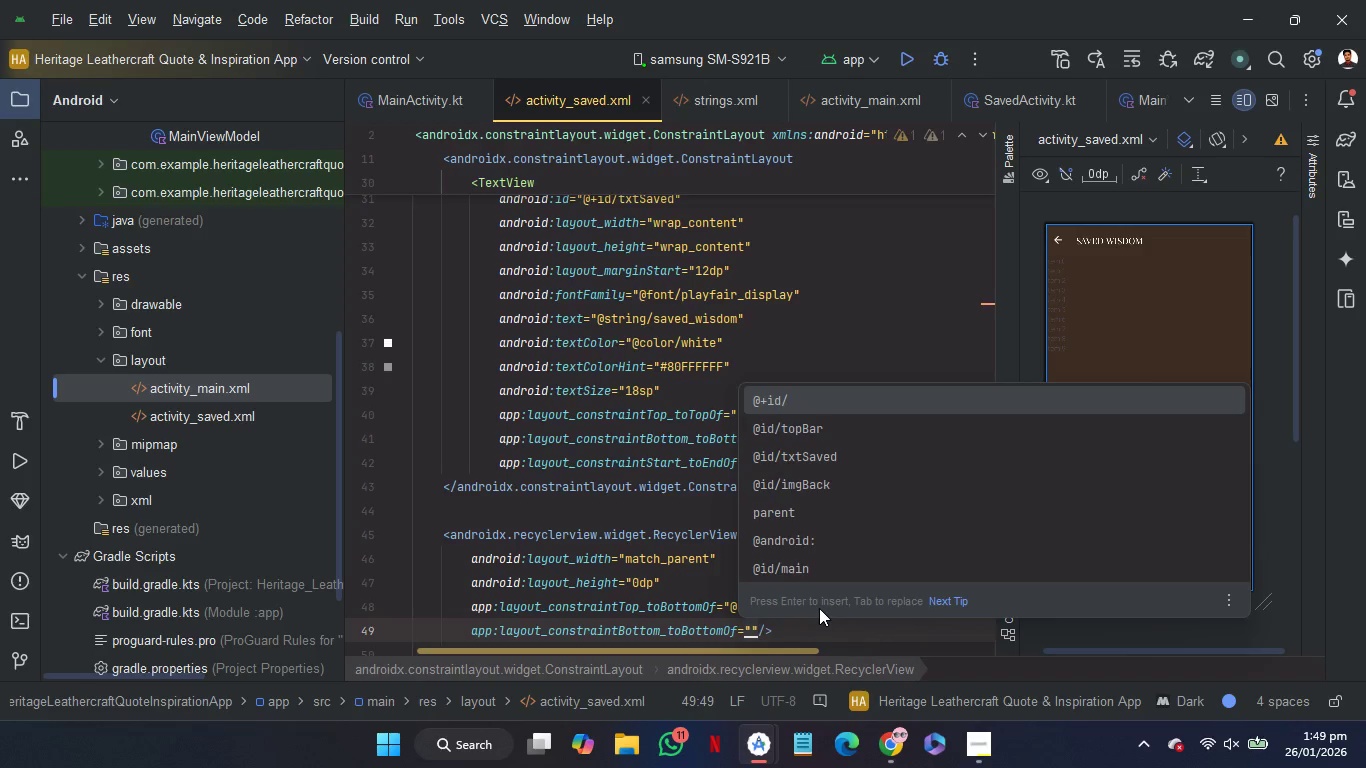 
key(ArrowDown)
 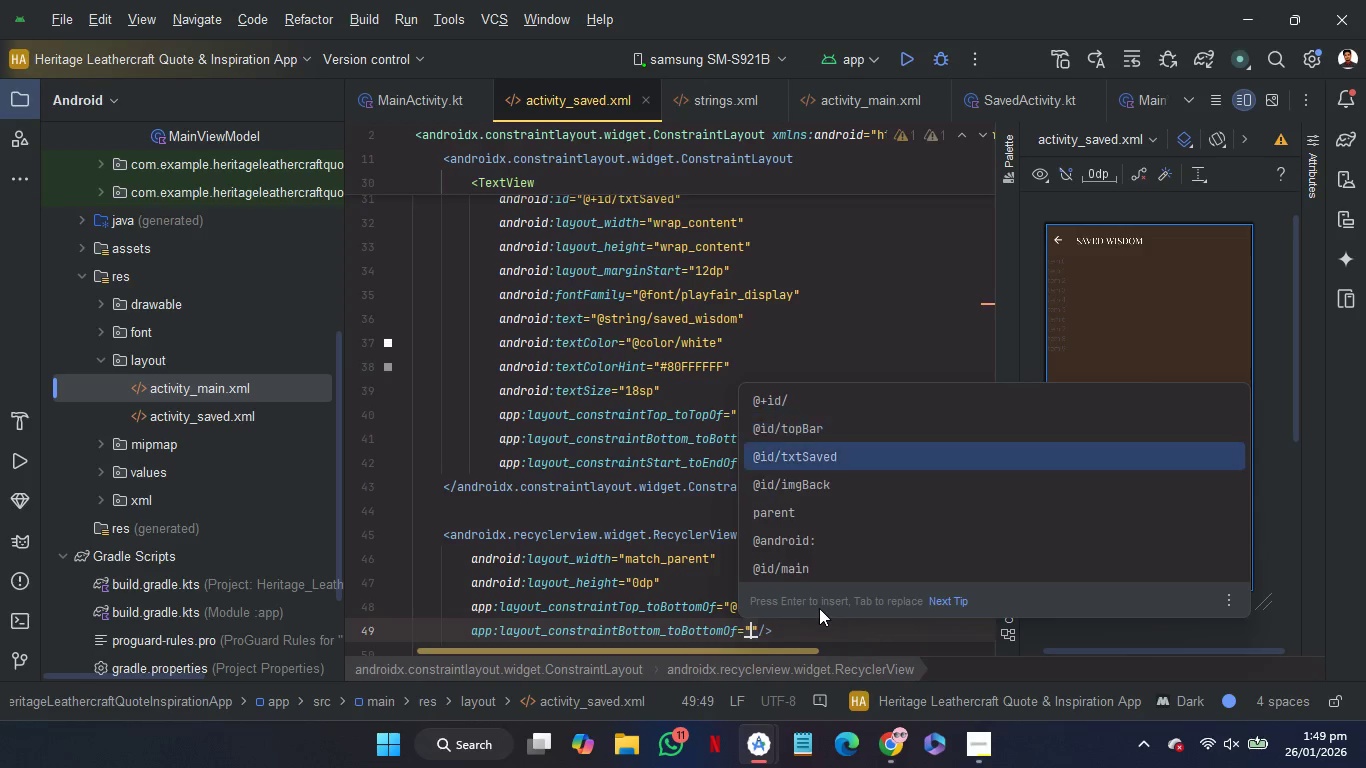 
key(ArrowDown)
 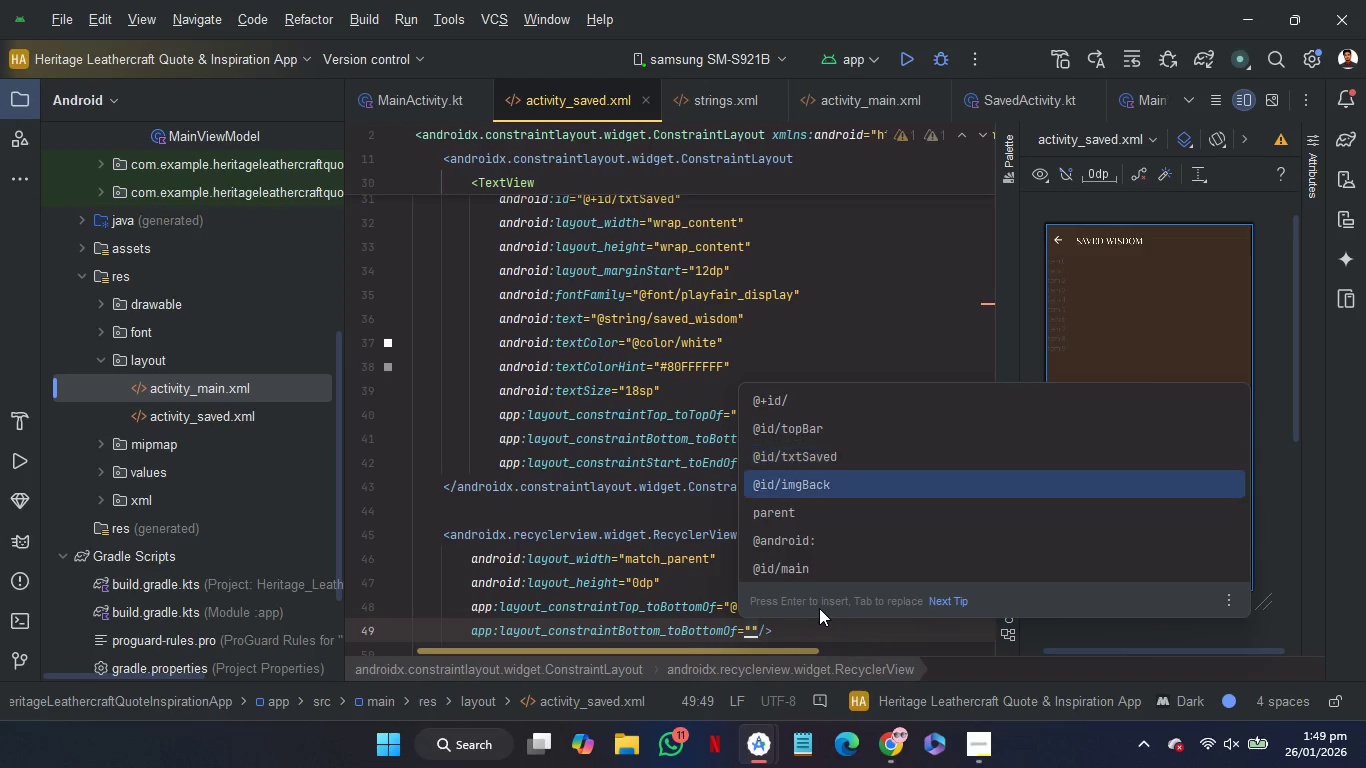 
key(ArrowDown)
 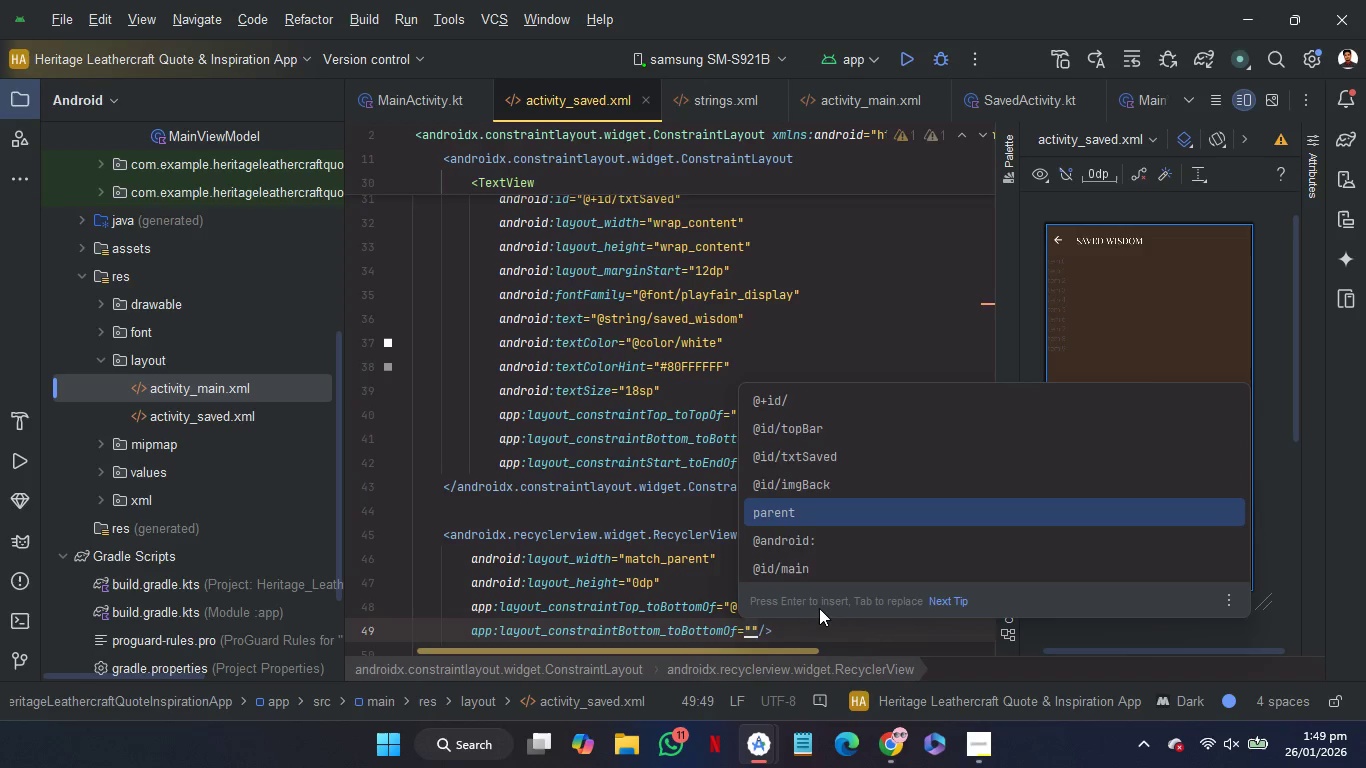 
key(ArrowDown)
 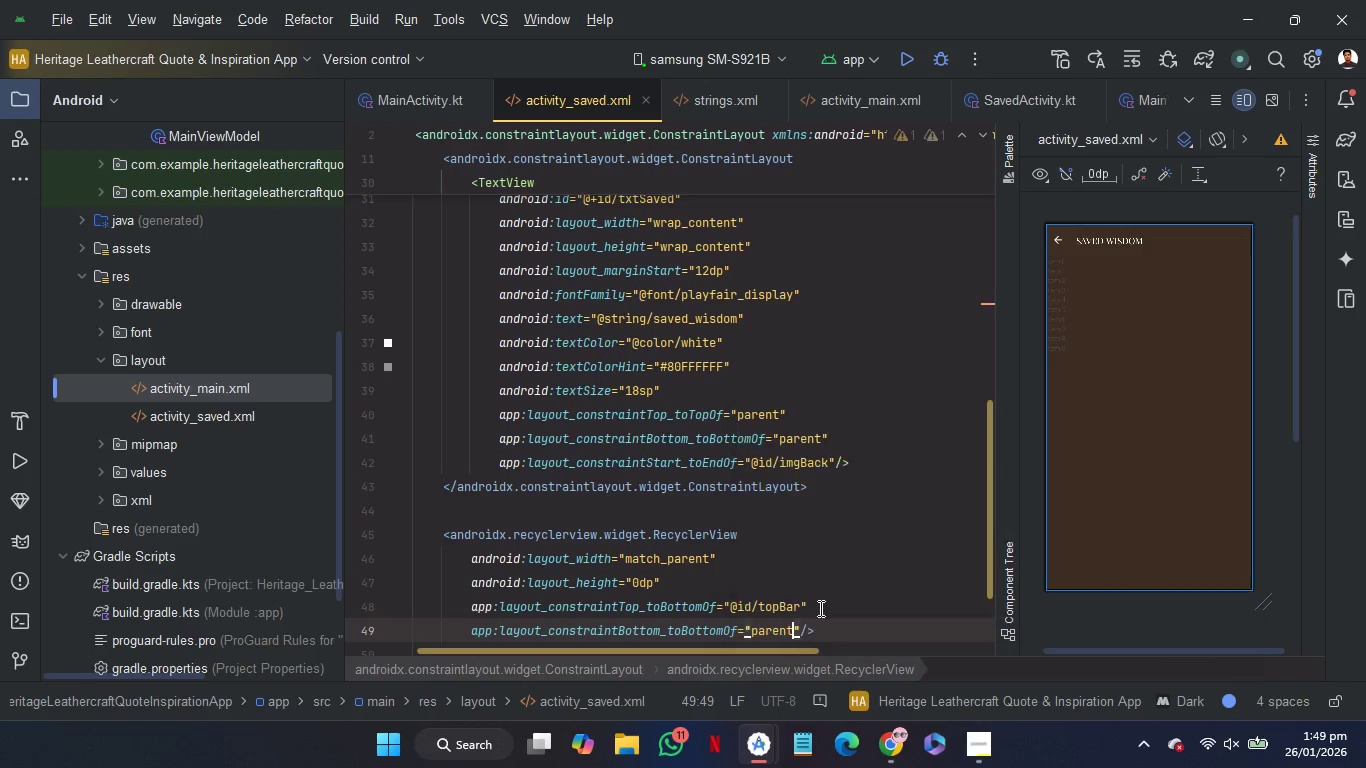 
key(Enter)
 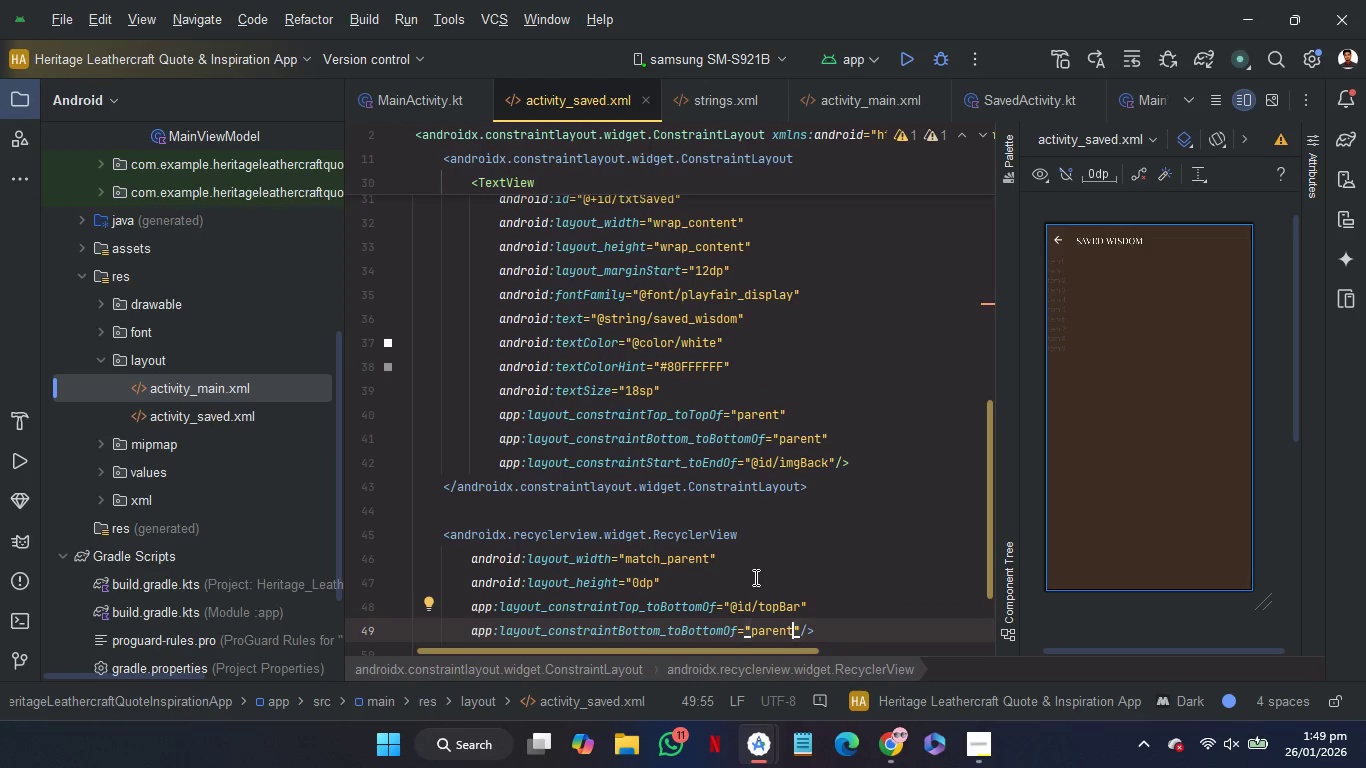 
left_click([763, 574])
 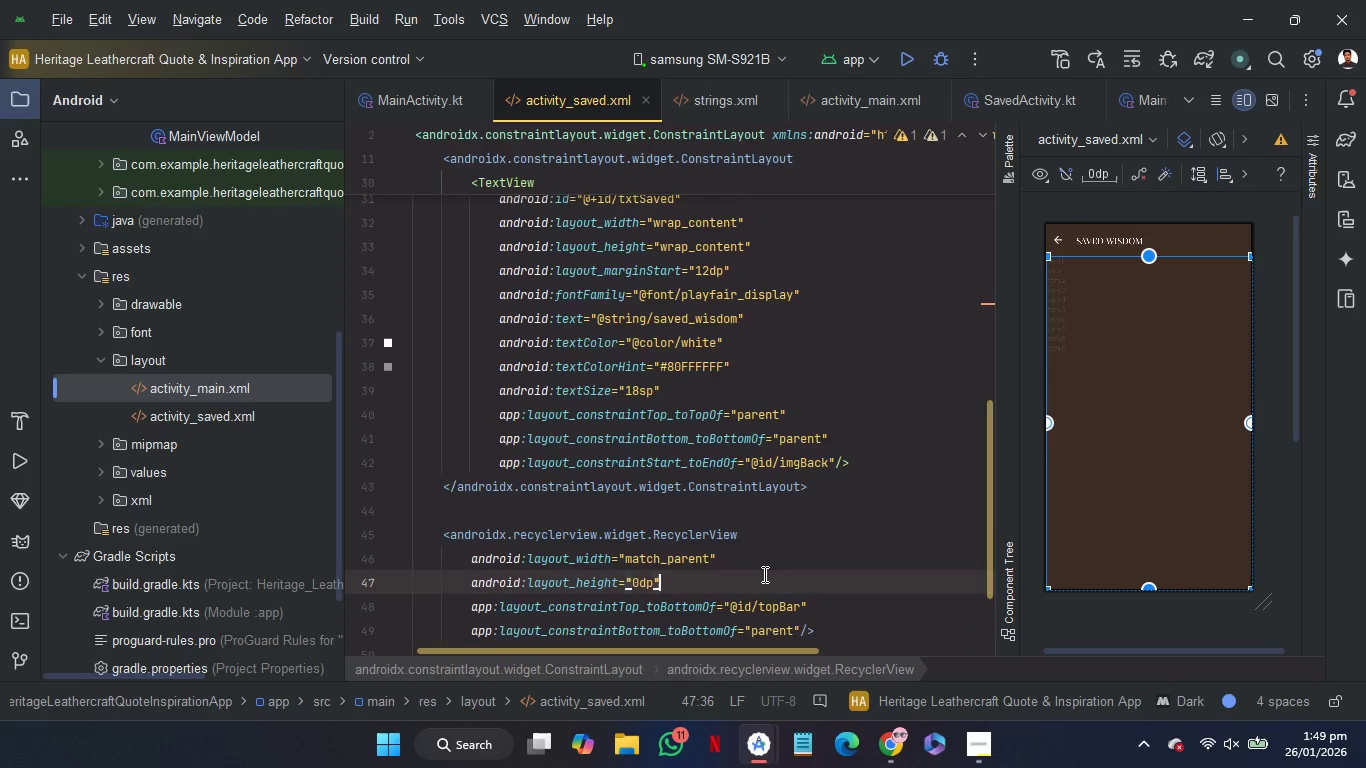 
scroll: coordinate [763, 574], scroll_direction: down, amount: 1.0
 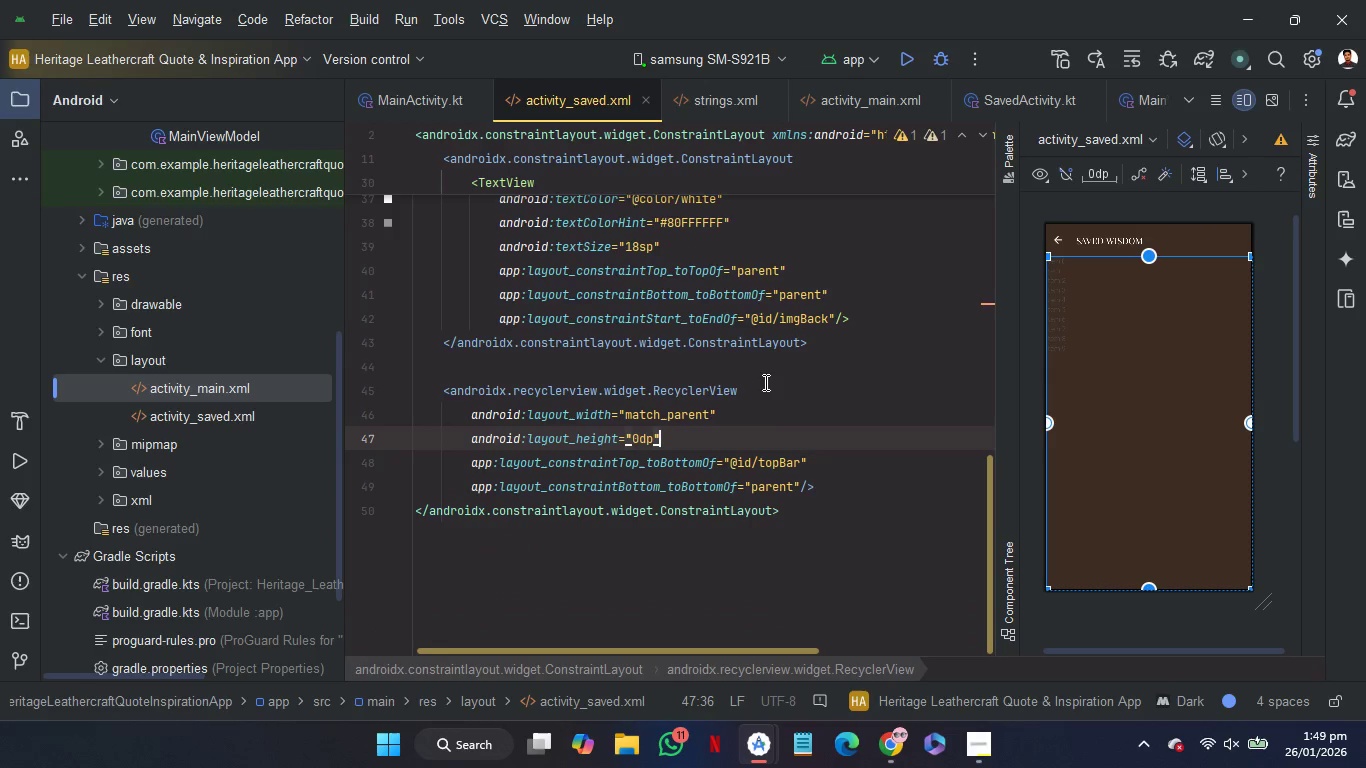 
left_click([764, 391])
 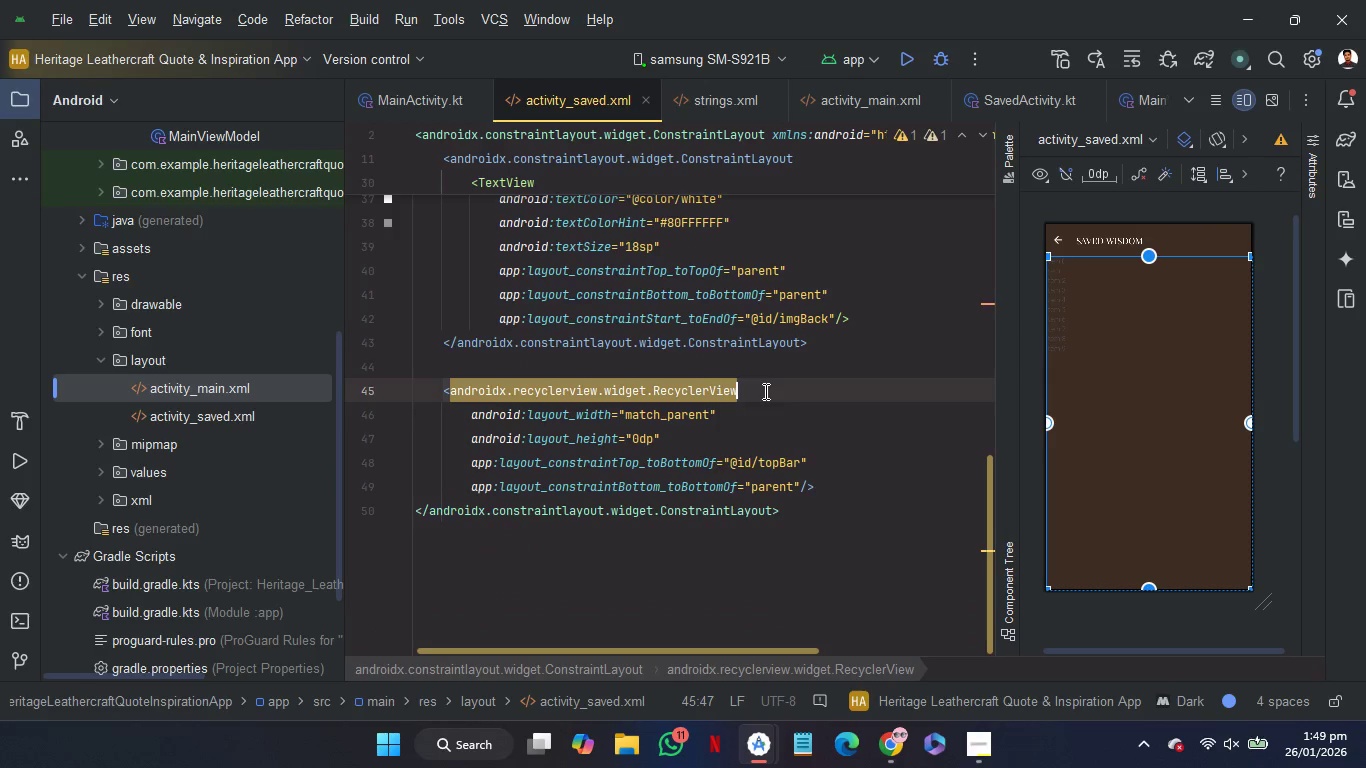 
key(Enter)
 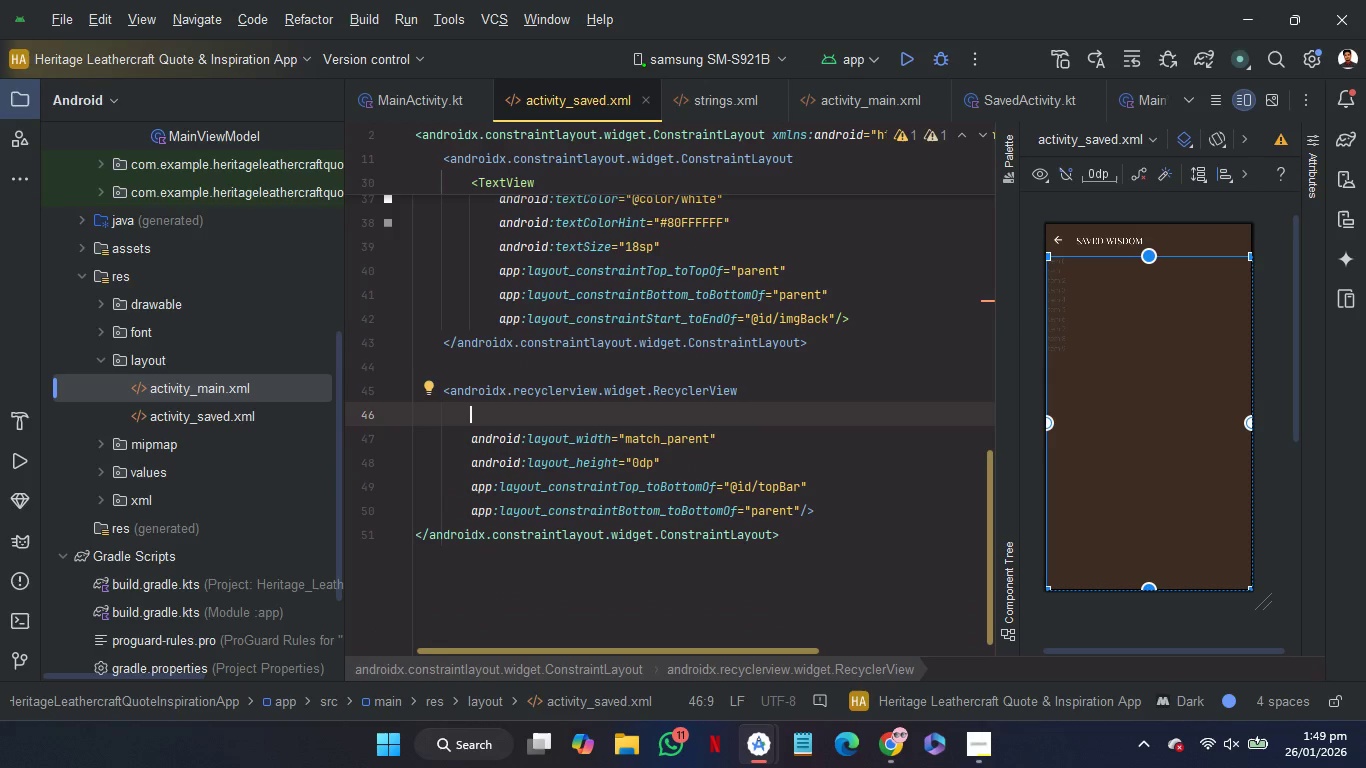 
type(id)
 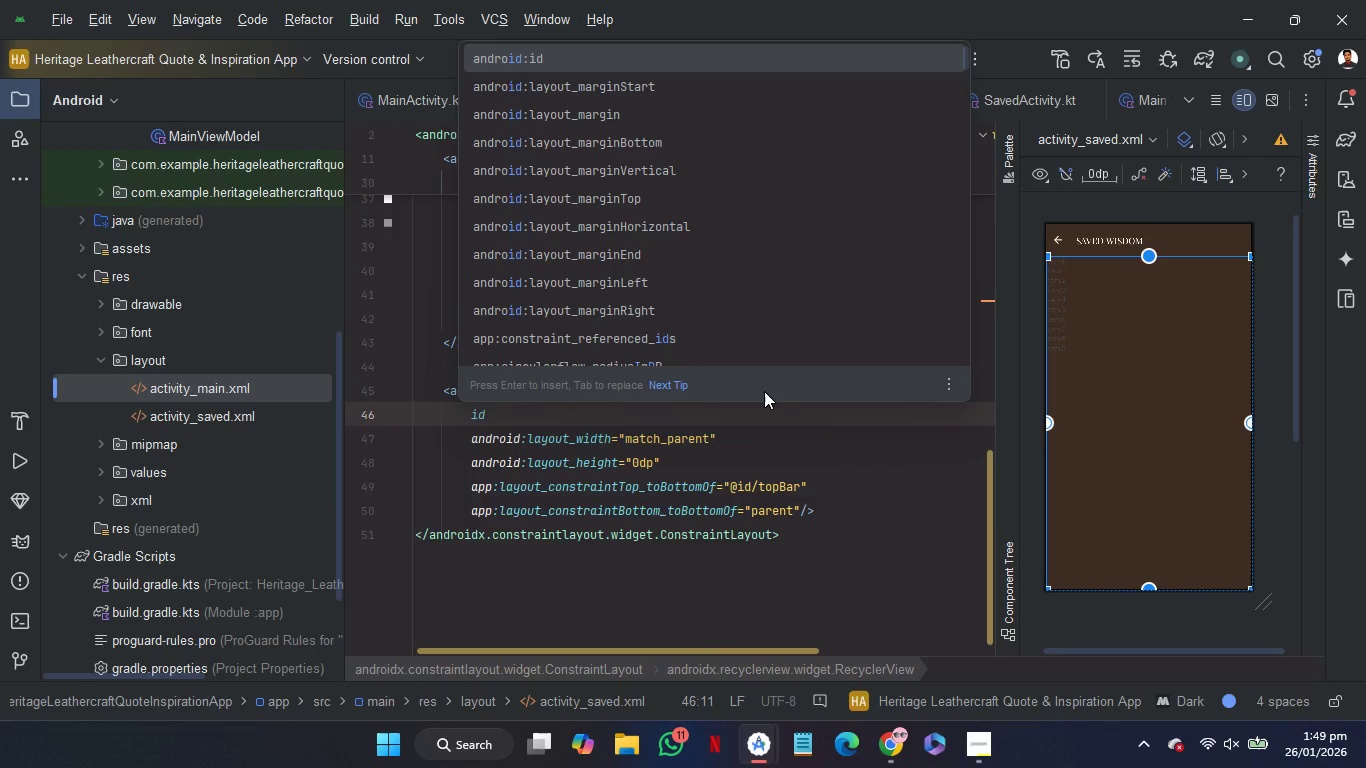 
key(Enter)
 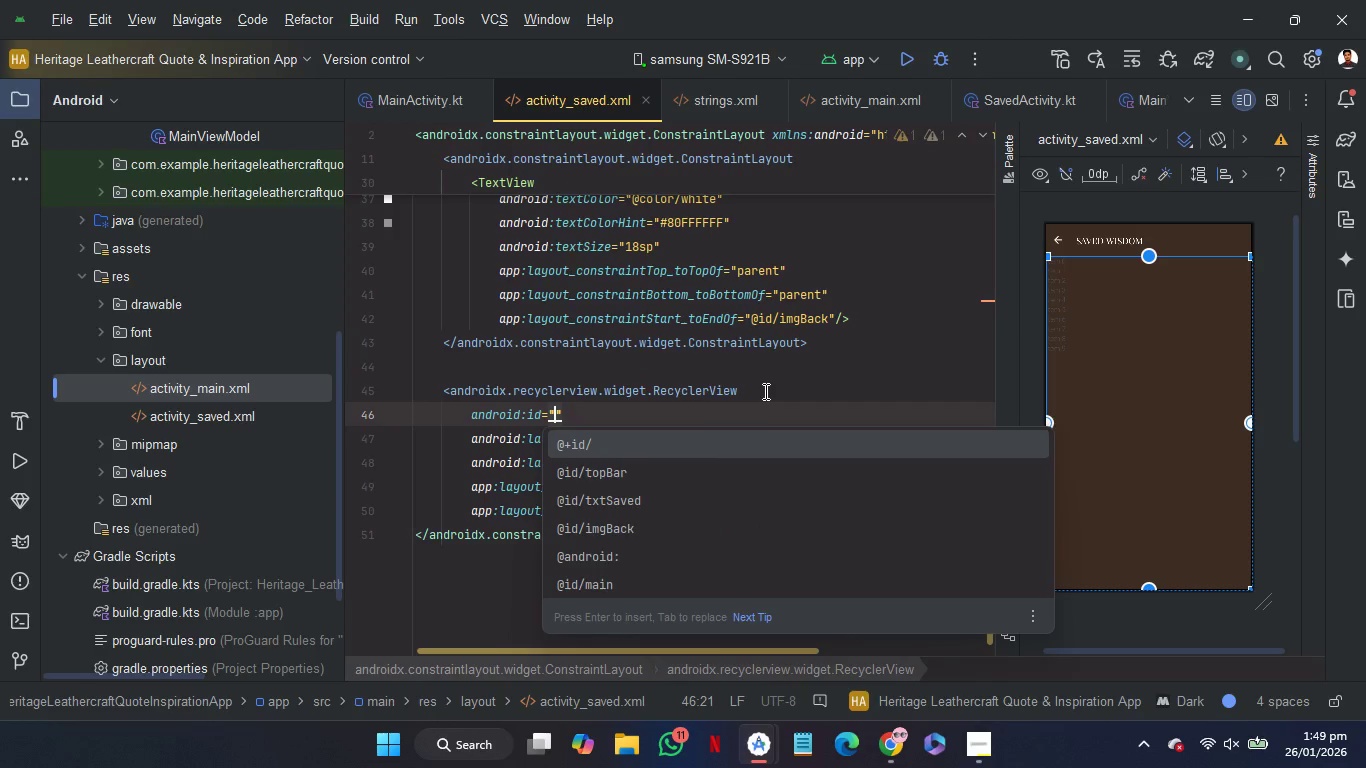 
key(Enter)
 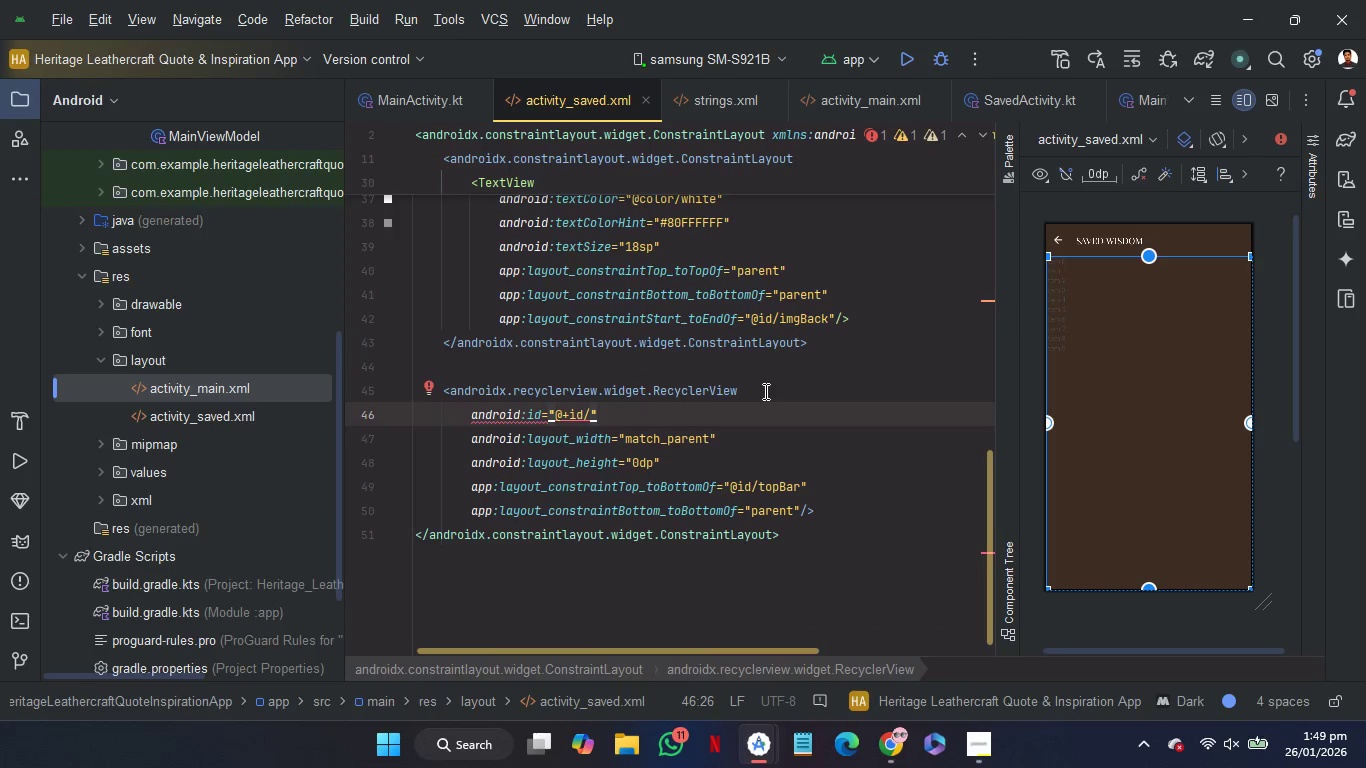 
type(rv_saved)
 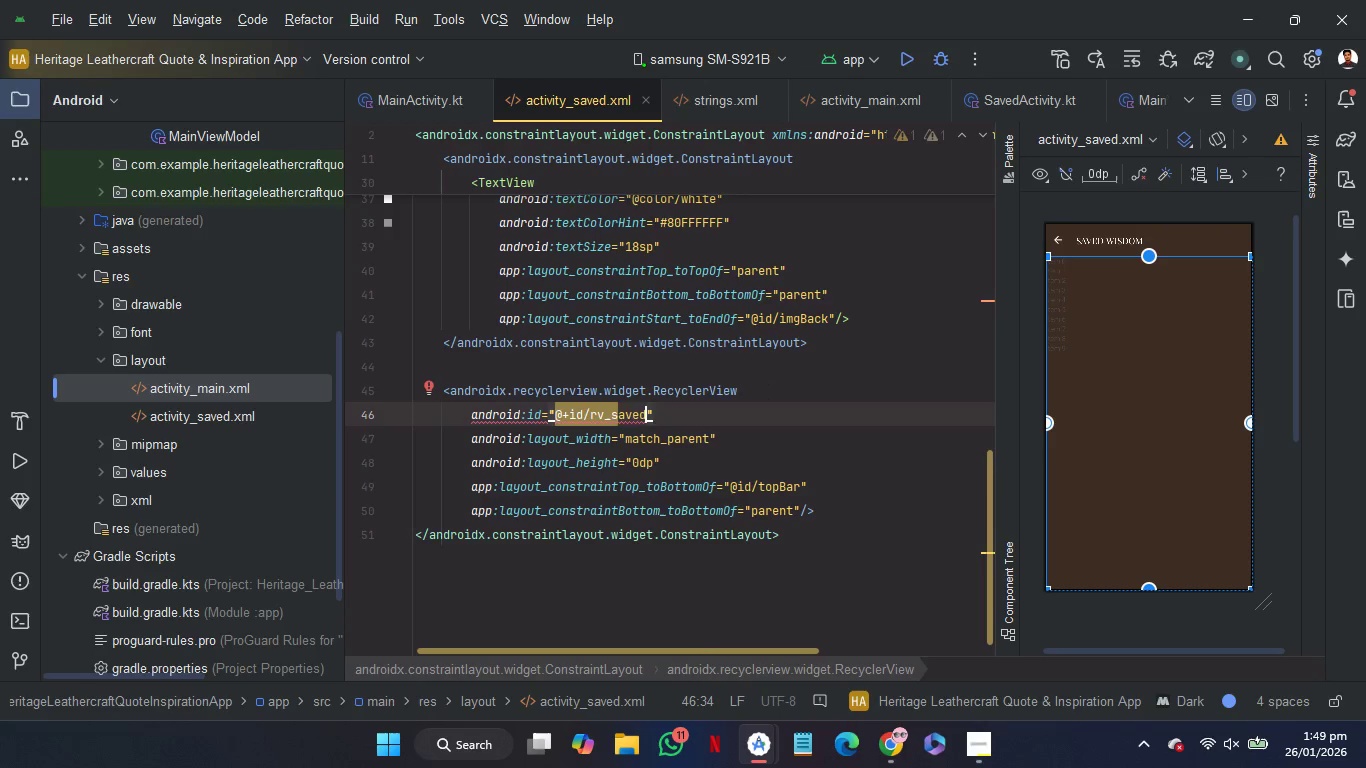 
left_click([718, 371])
 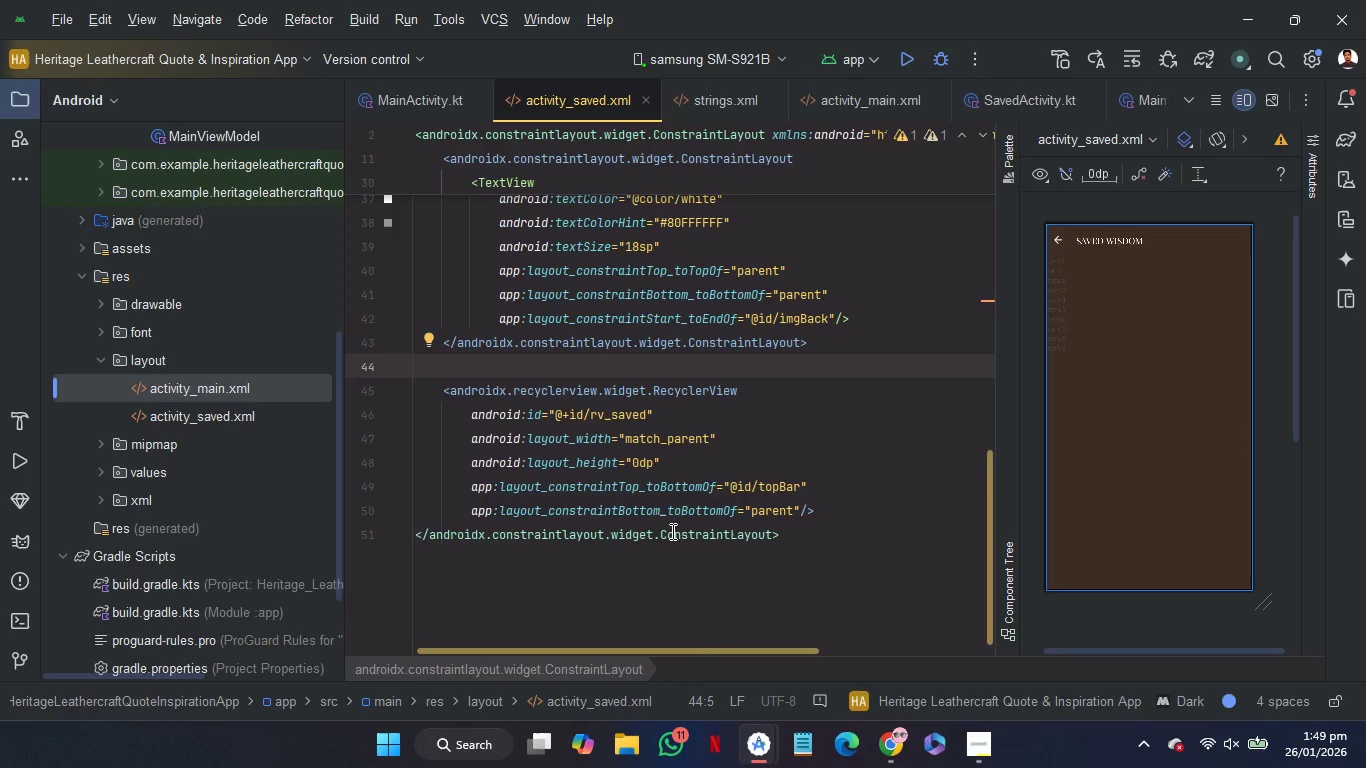 
left_click([738, 458])
 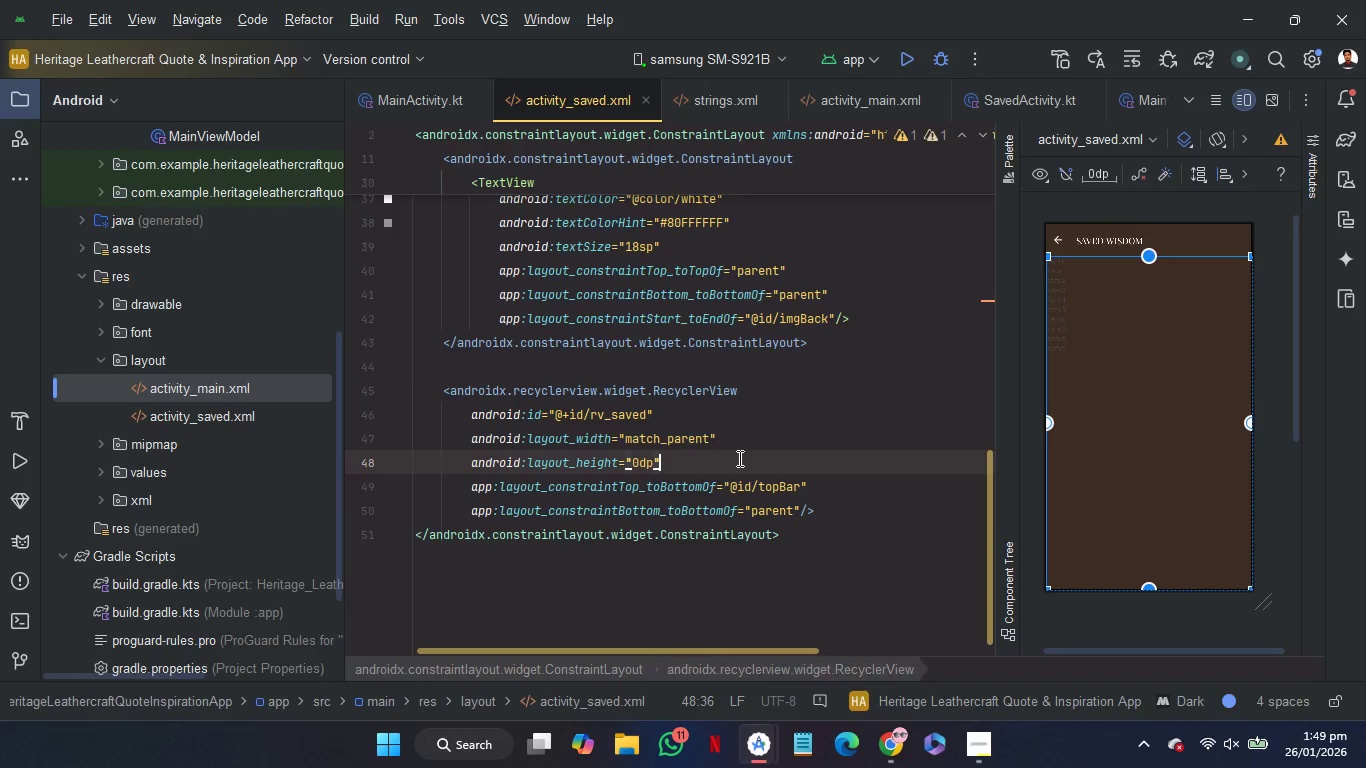 
key(Enter)
 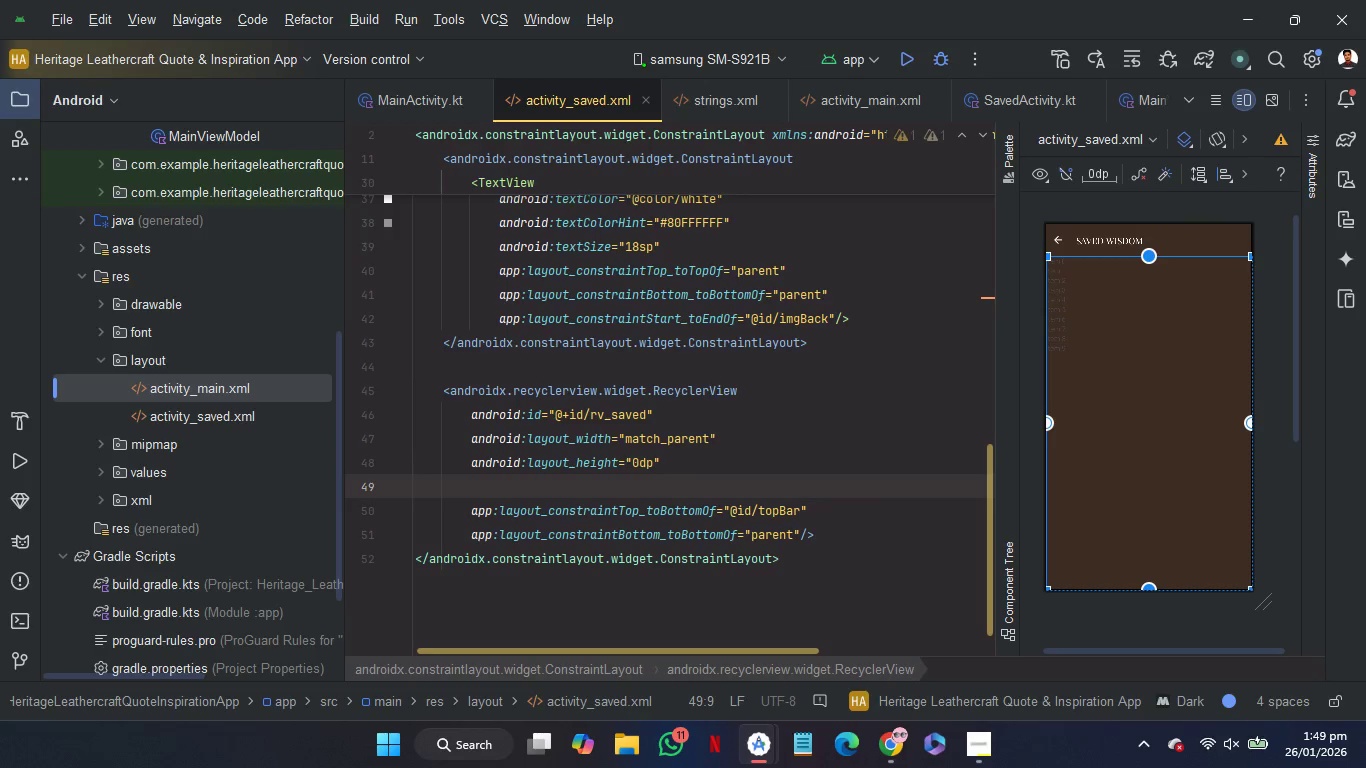 
type(man)
 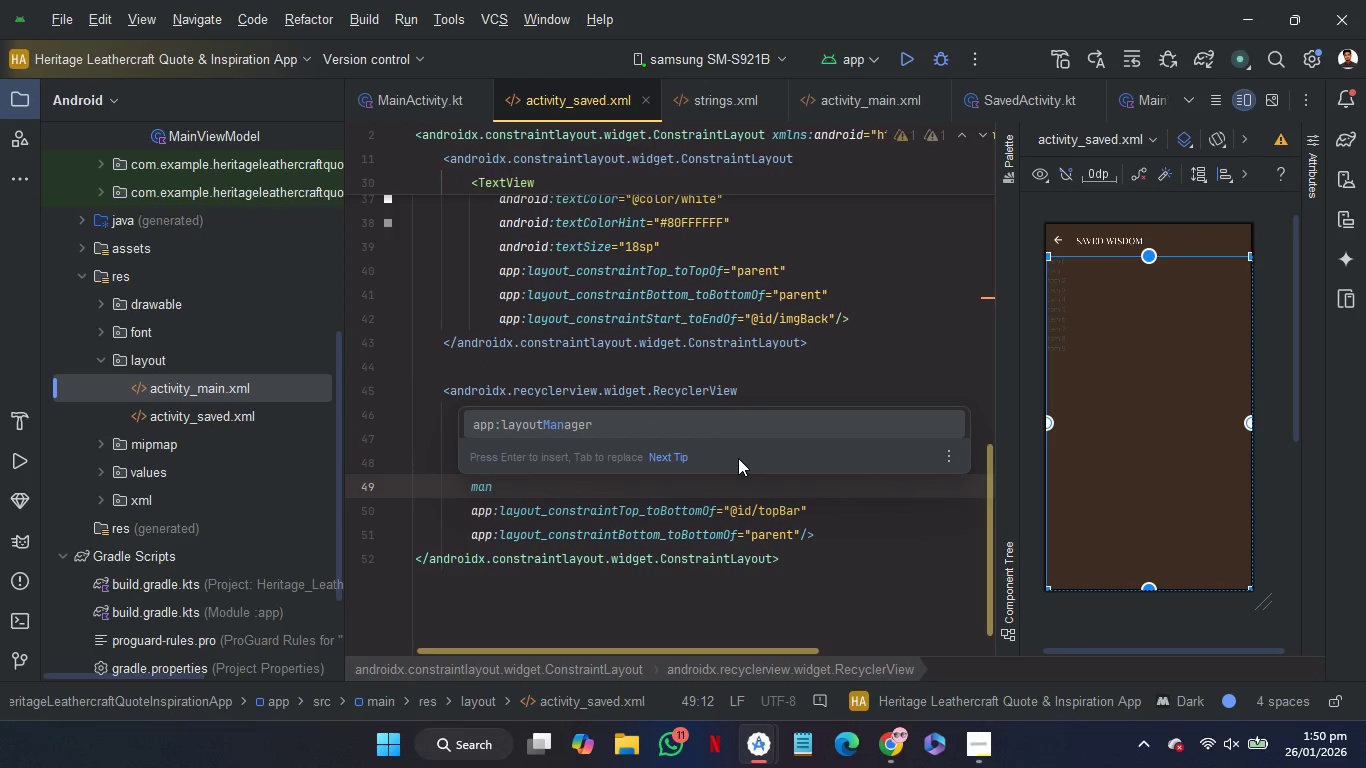 
key(Enter)
 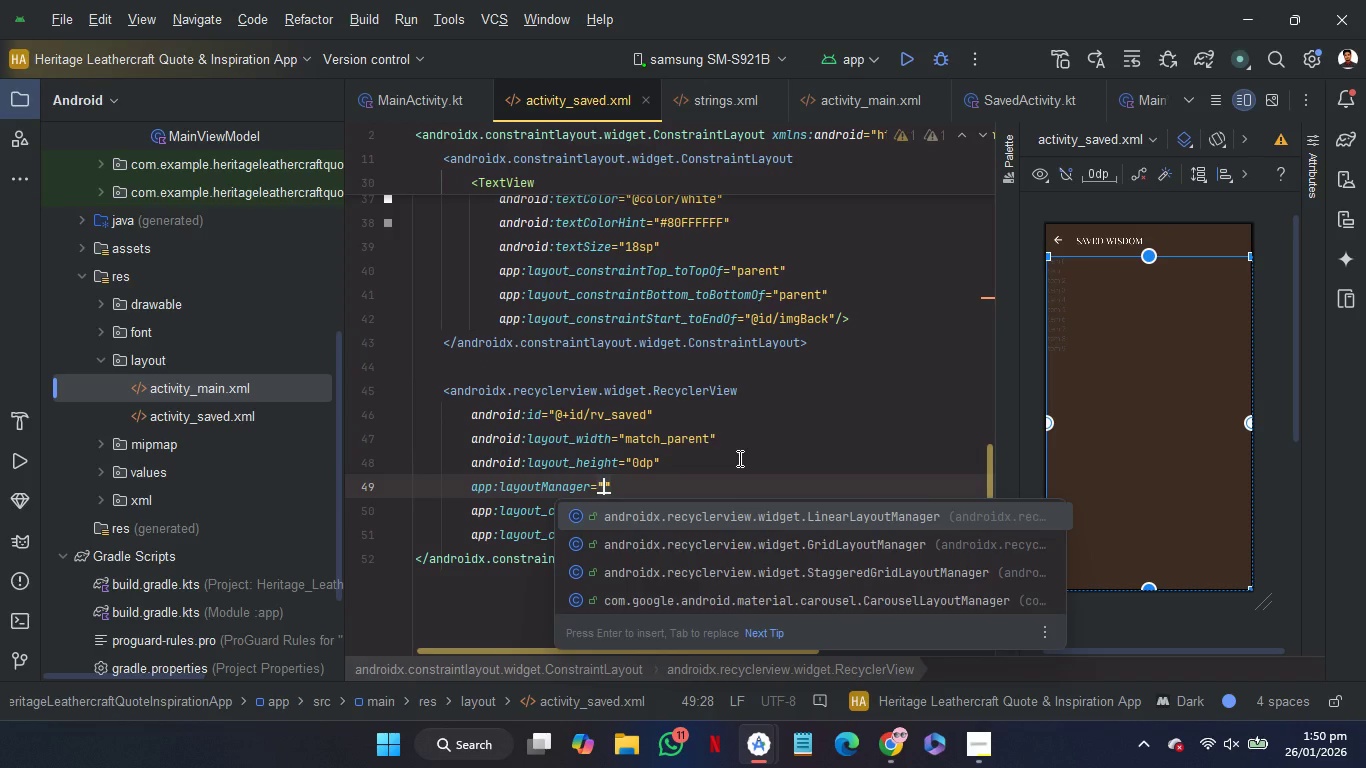 
key(Enter)
 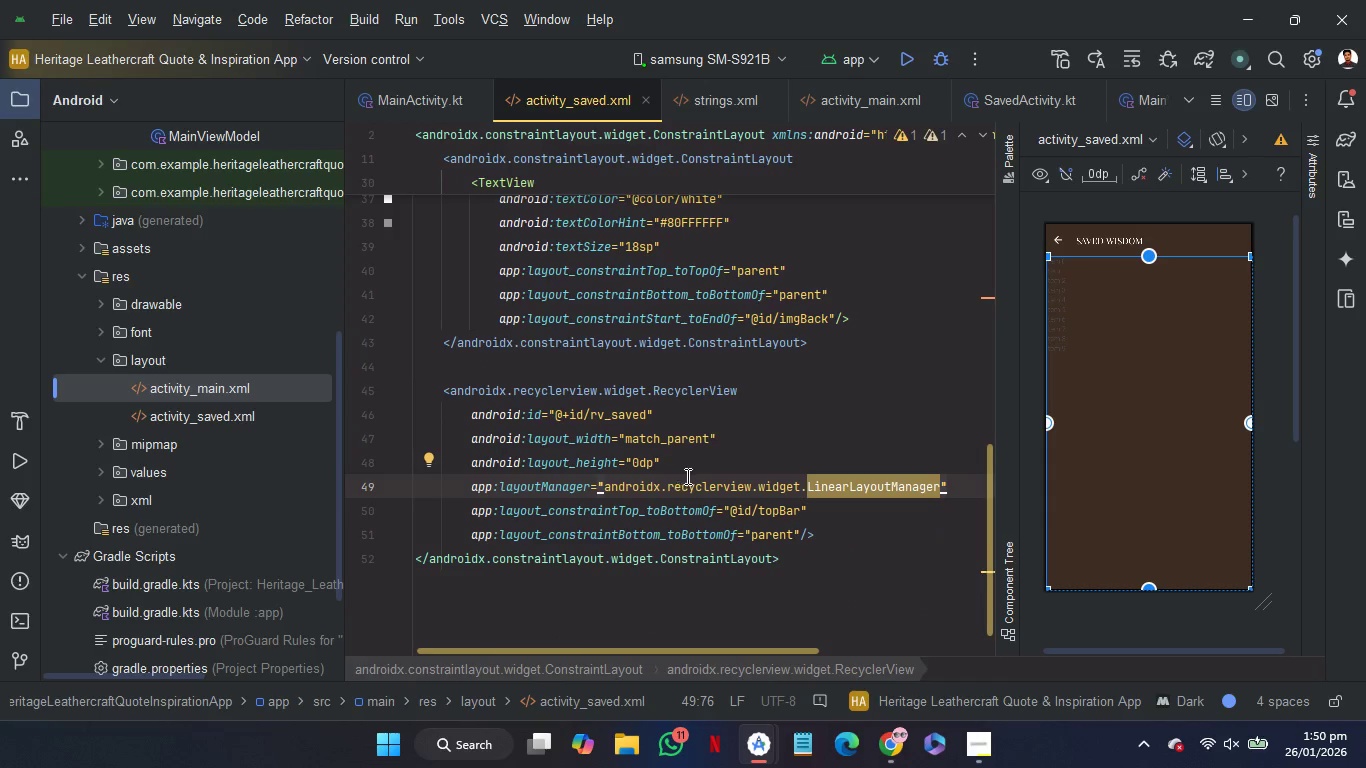 
left_click([696, 462])
 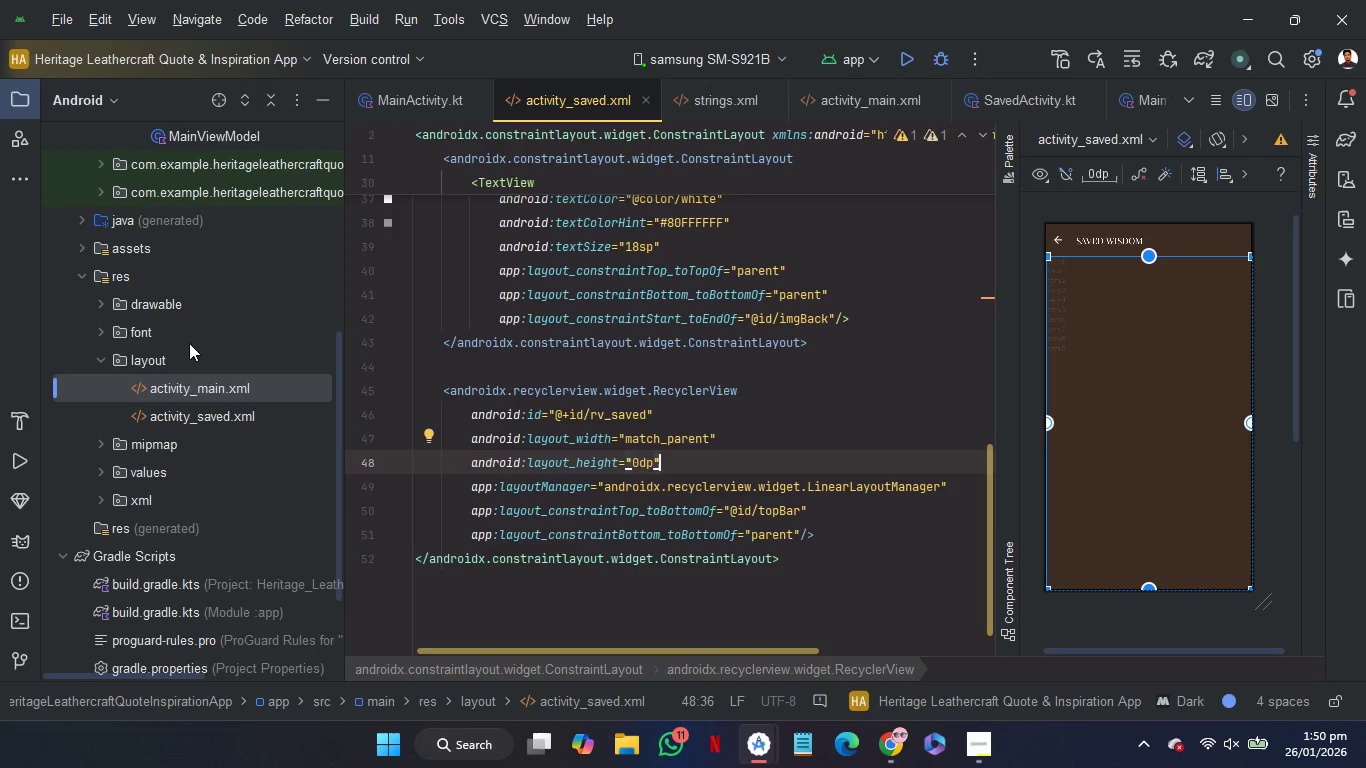 
left_click([190, 352])
 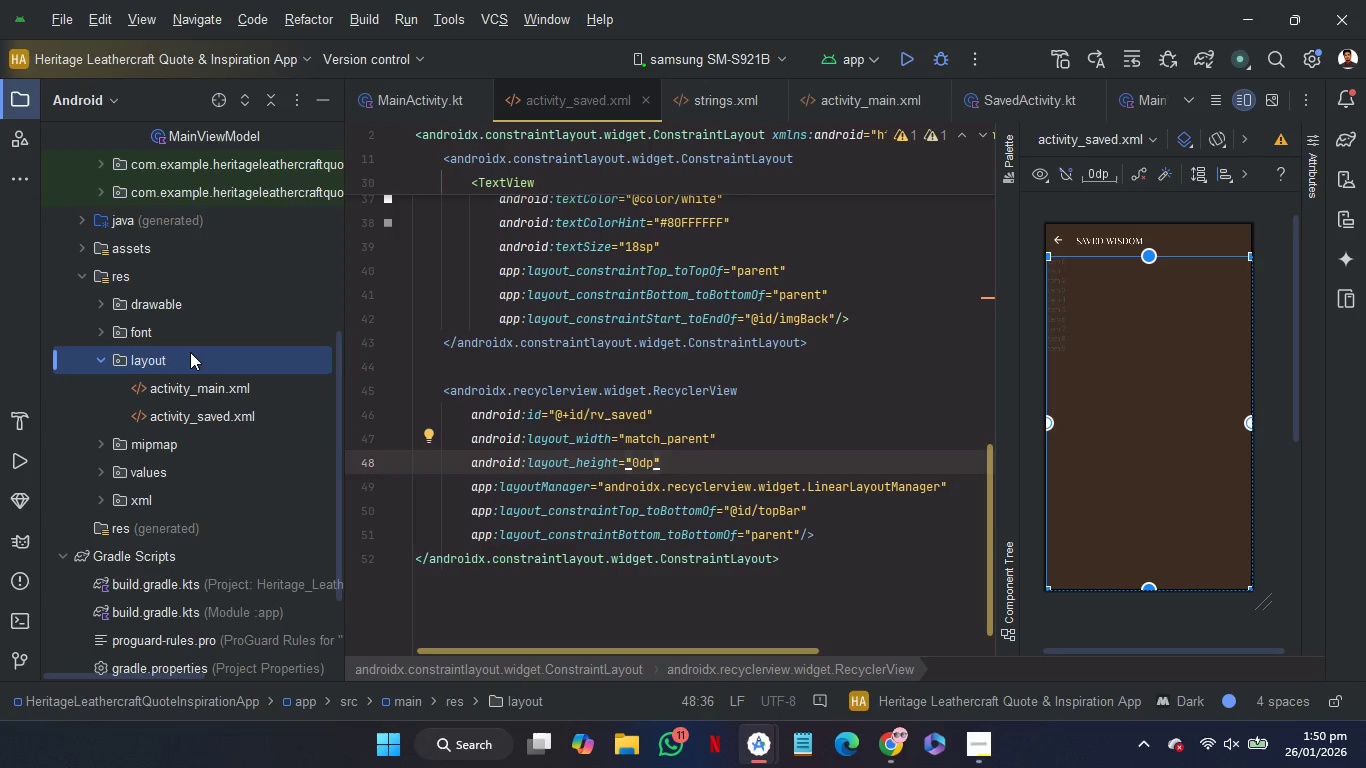 
right_click([190, 352])
 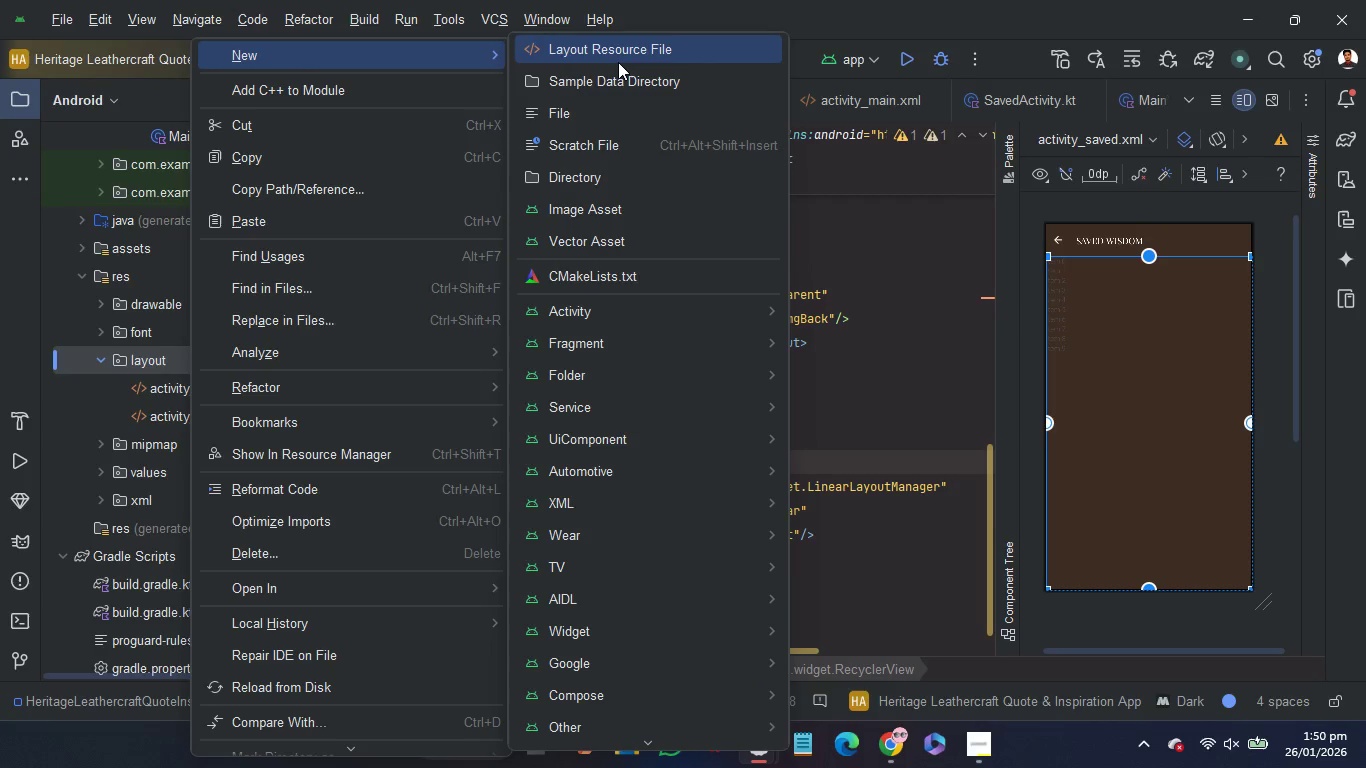 
left_click([618, 56])
 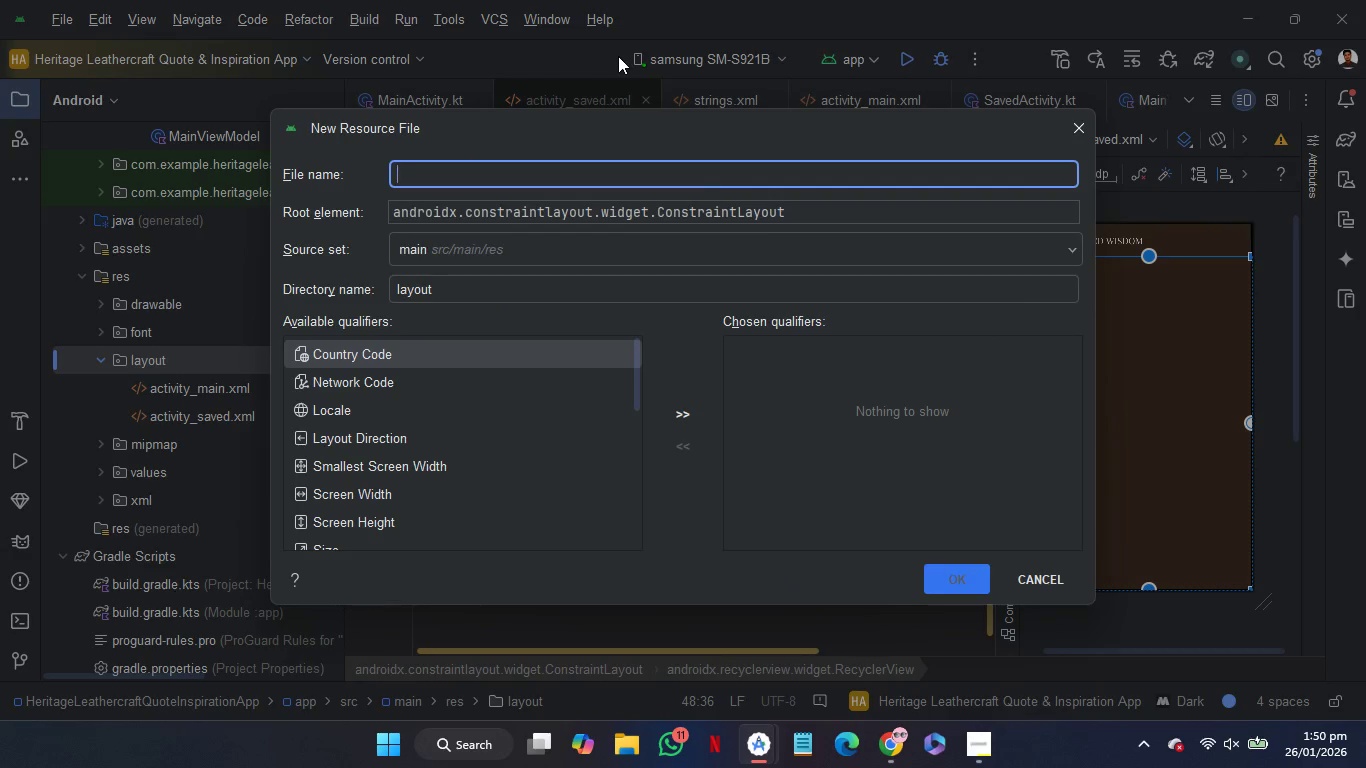 
type(layout_rv_)
 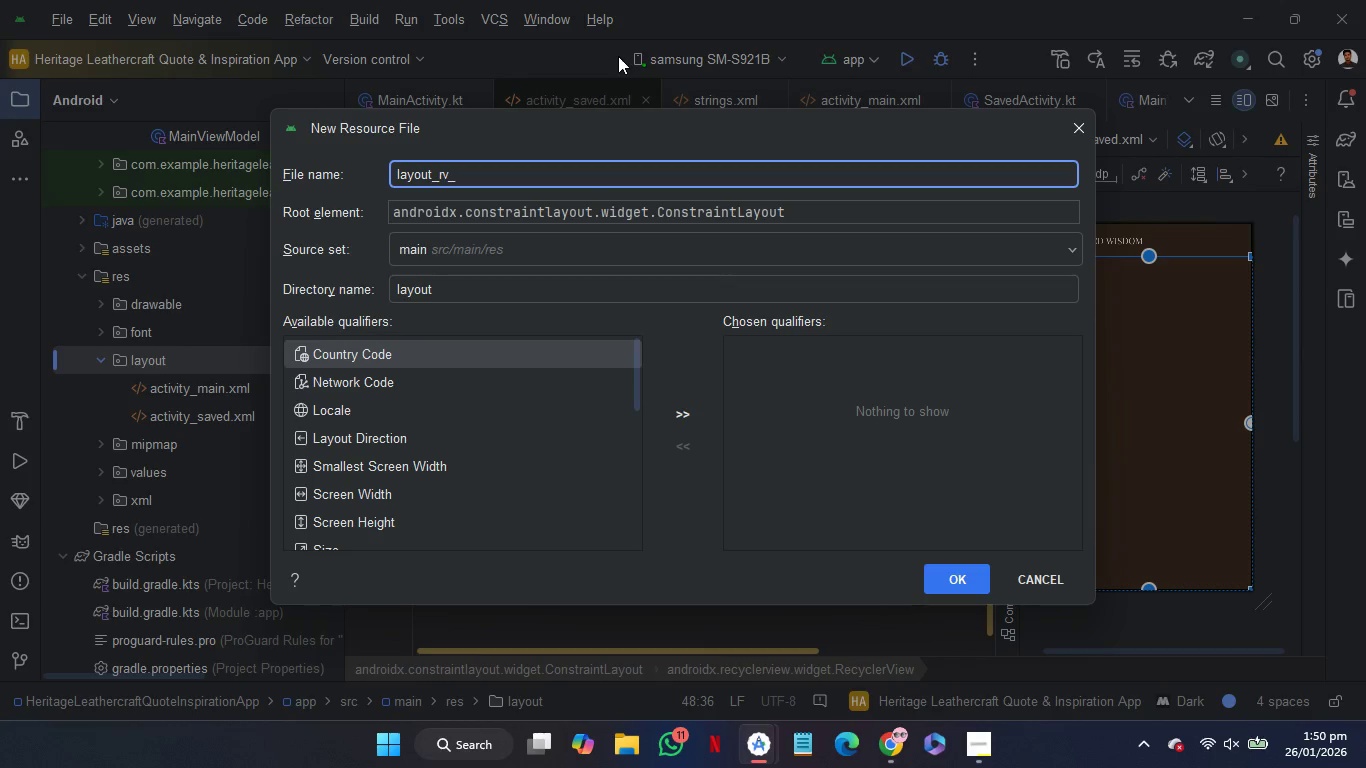 
type(saved)
 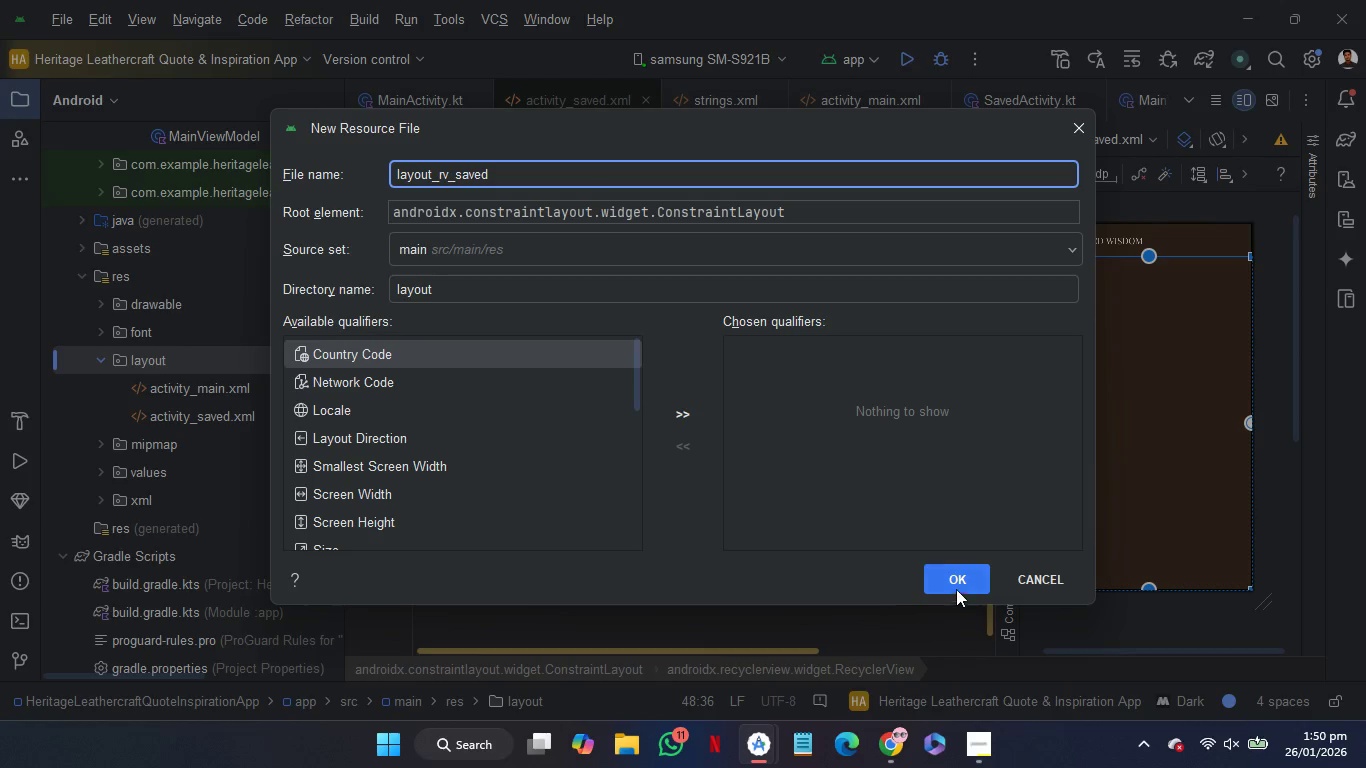 
left_click([956, 581])
 